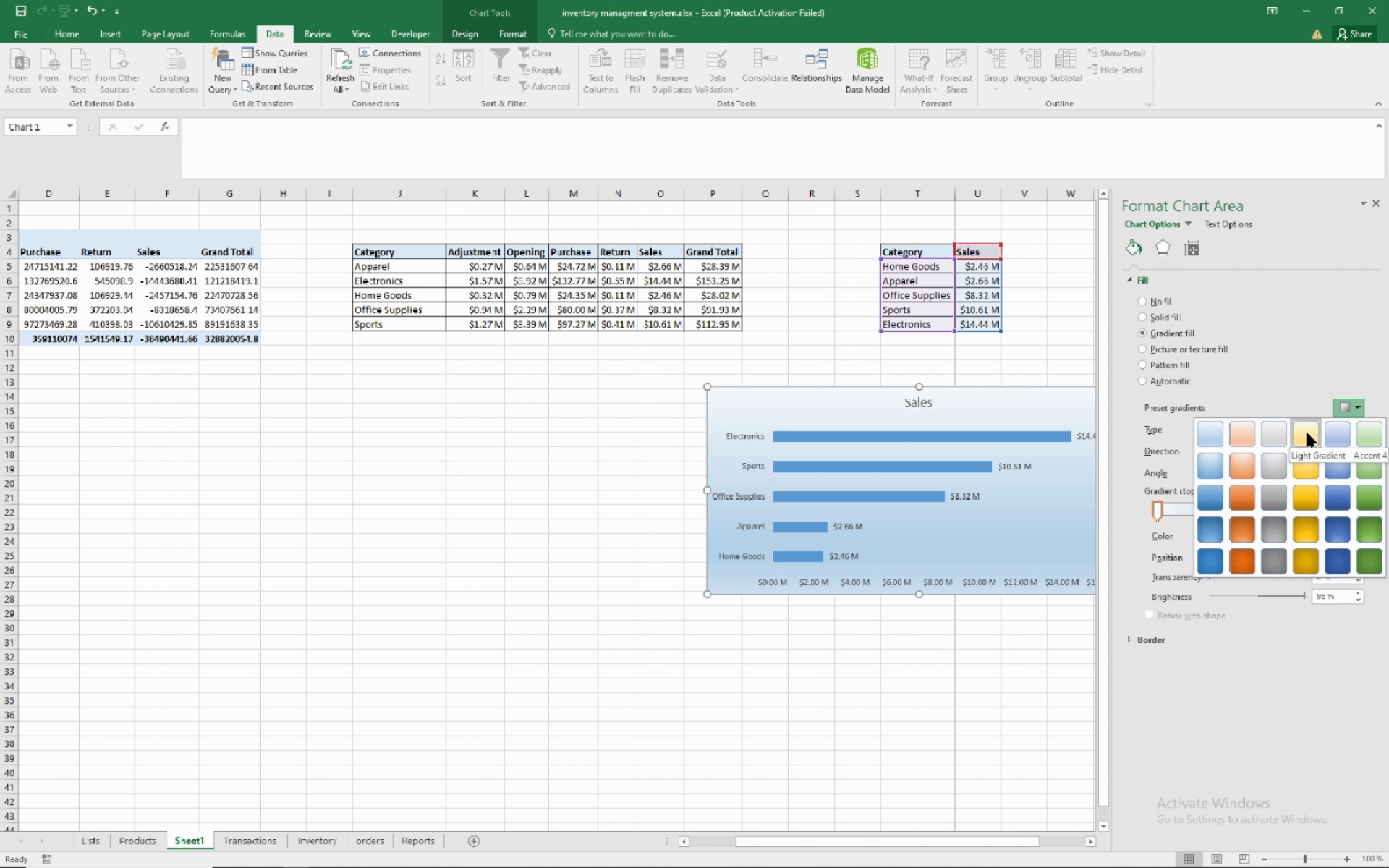 
left_click([1307, 433])
 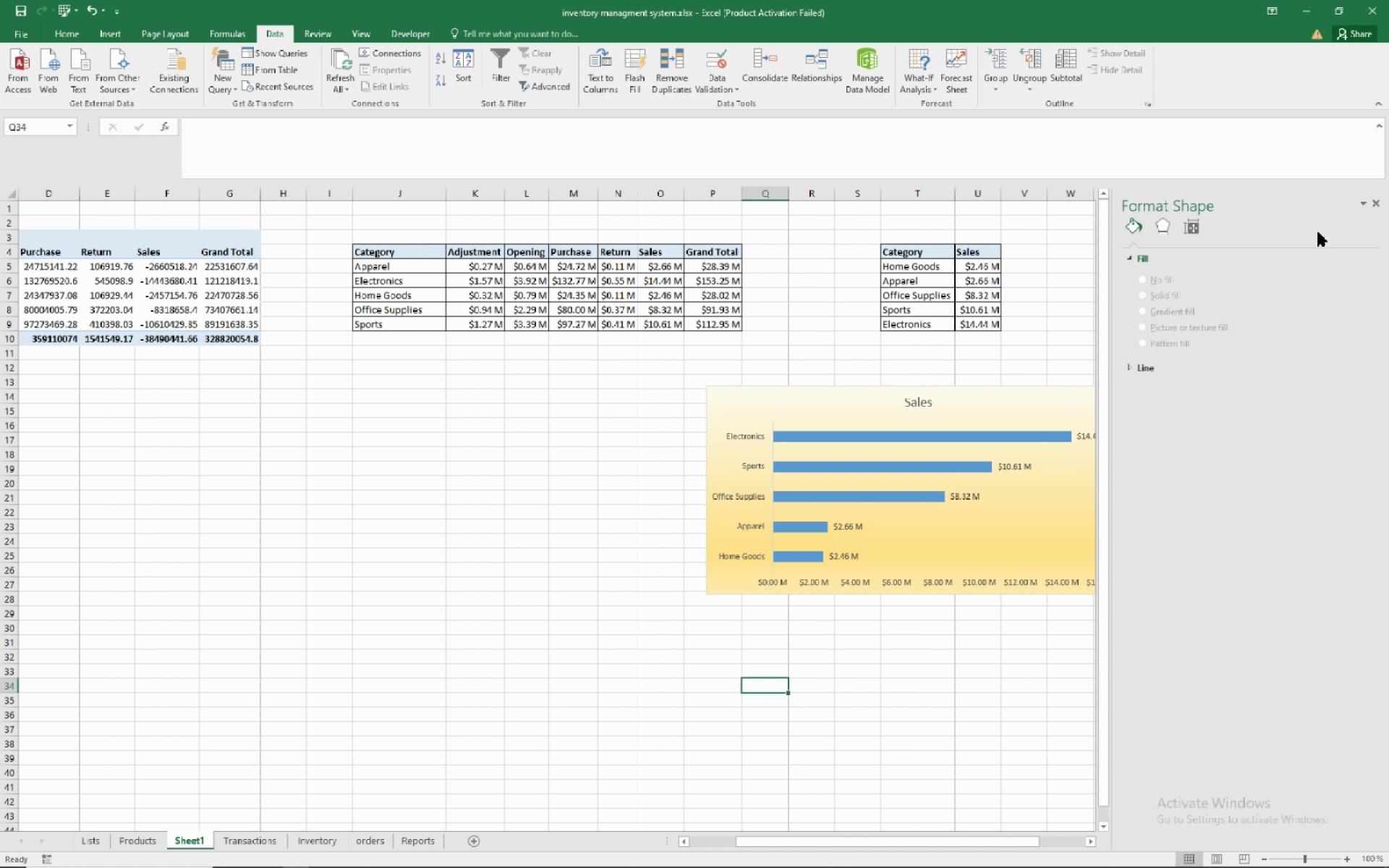 
wait(5.42)
 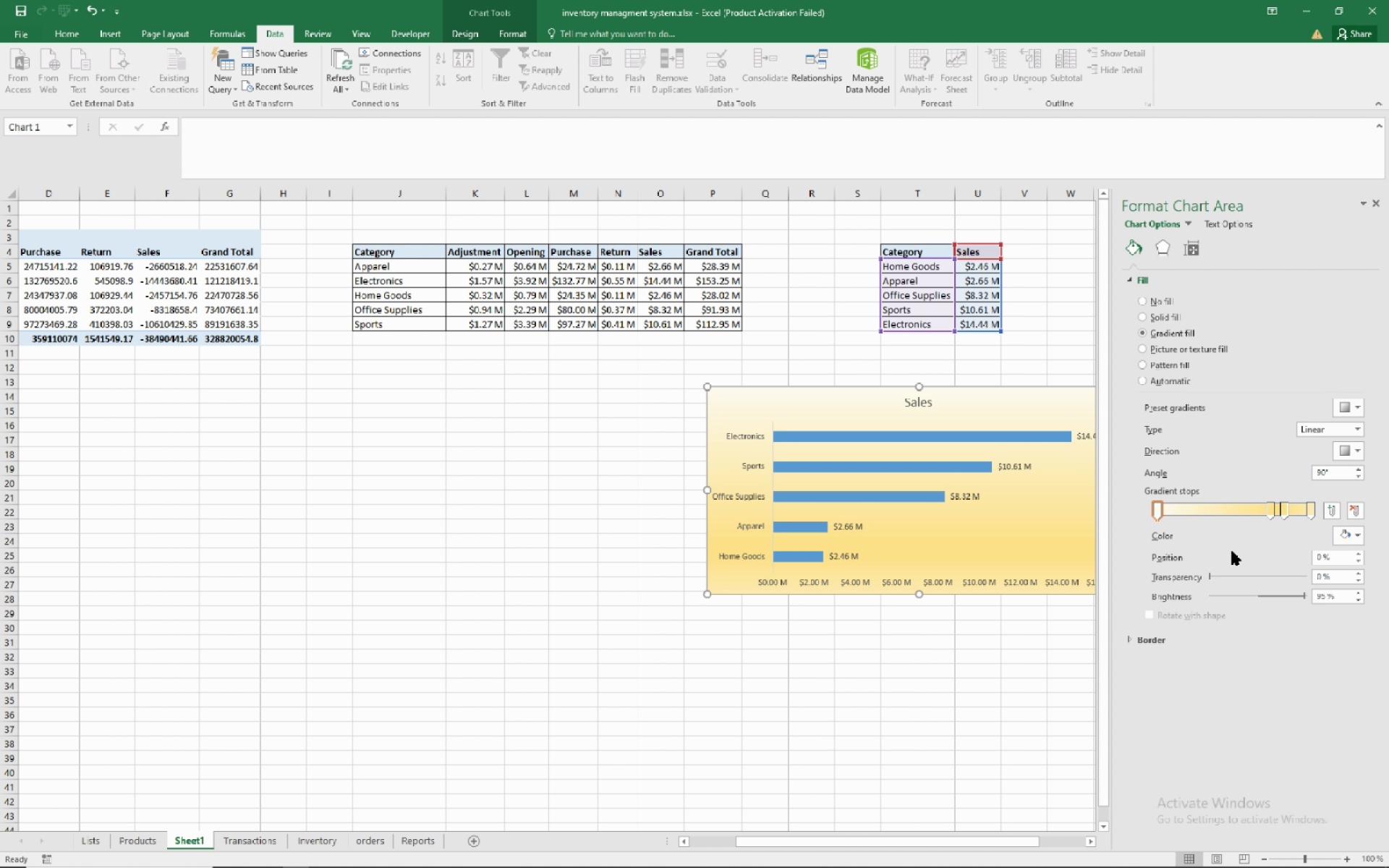 
left_click([1377, 203])
 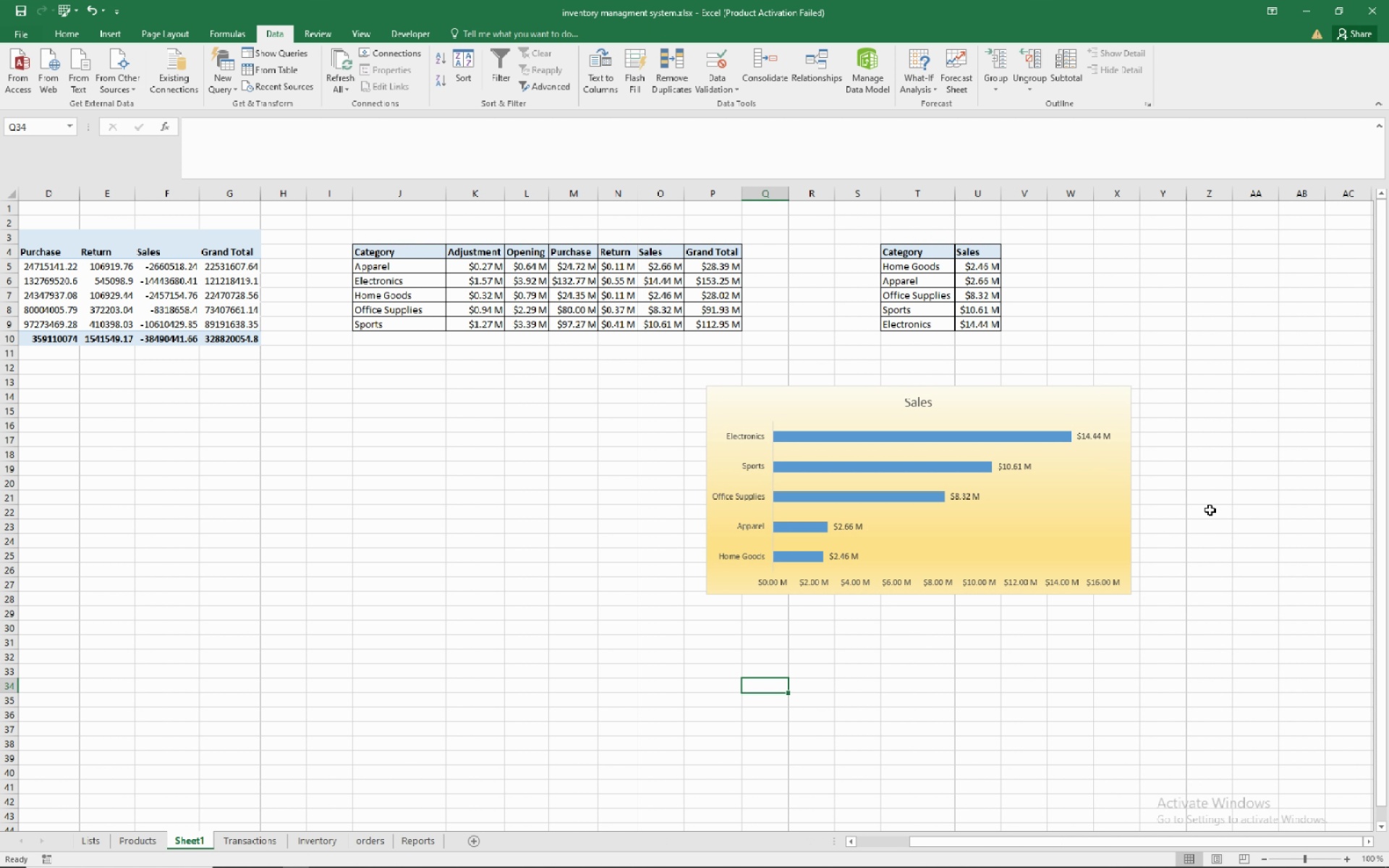 
left_click([1210, 510])
 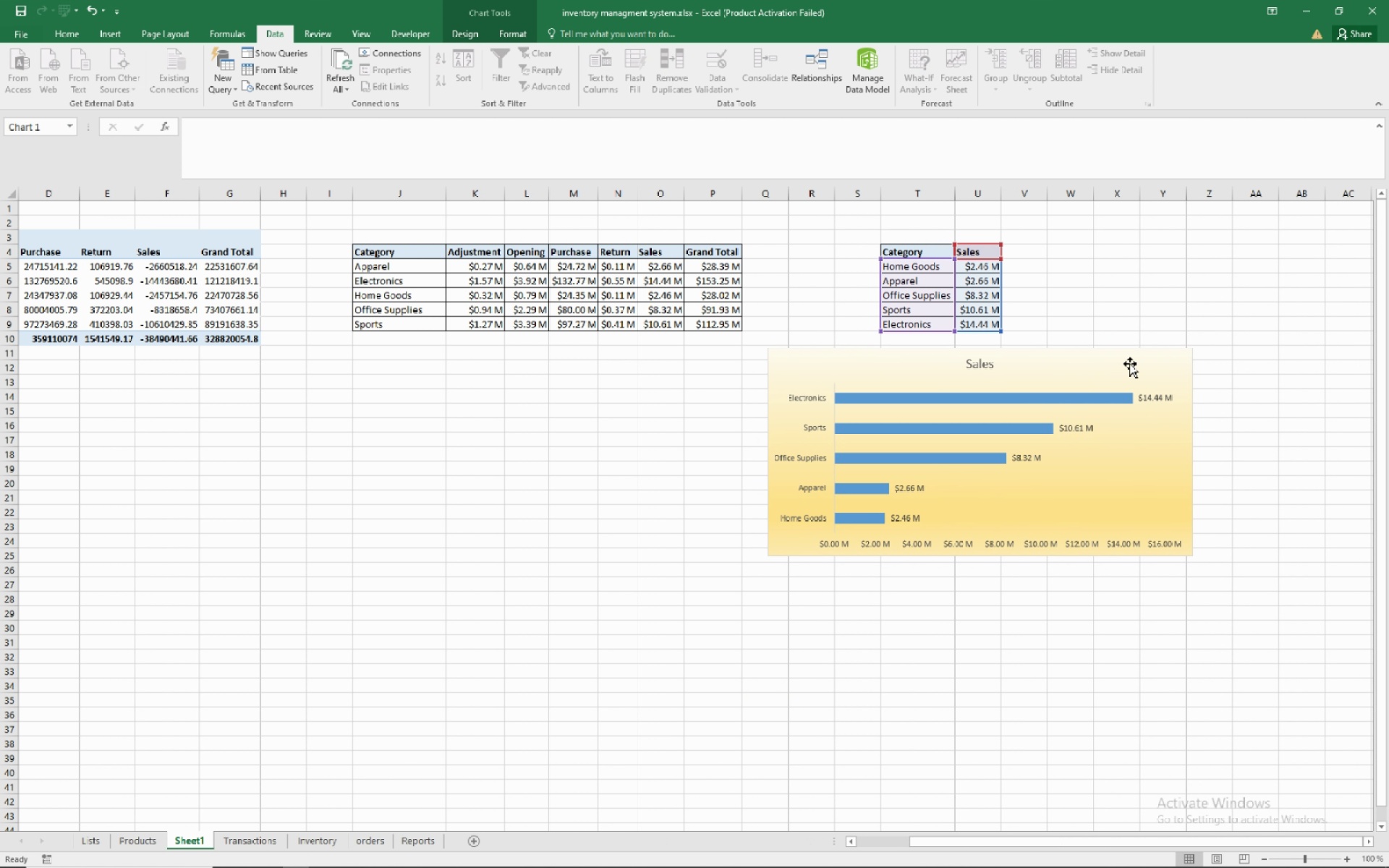 
left_click([949, 604])
 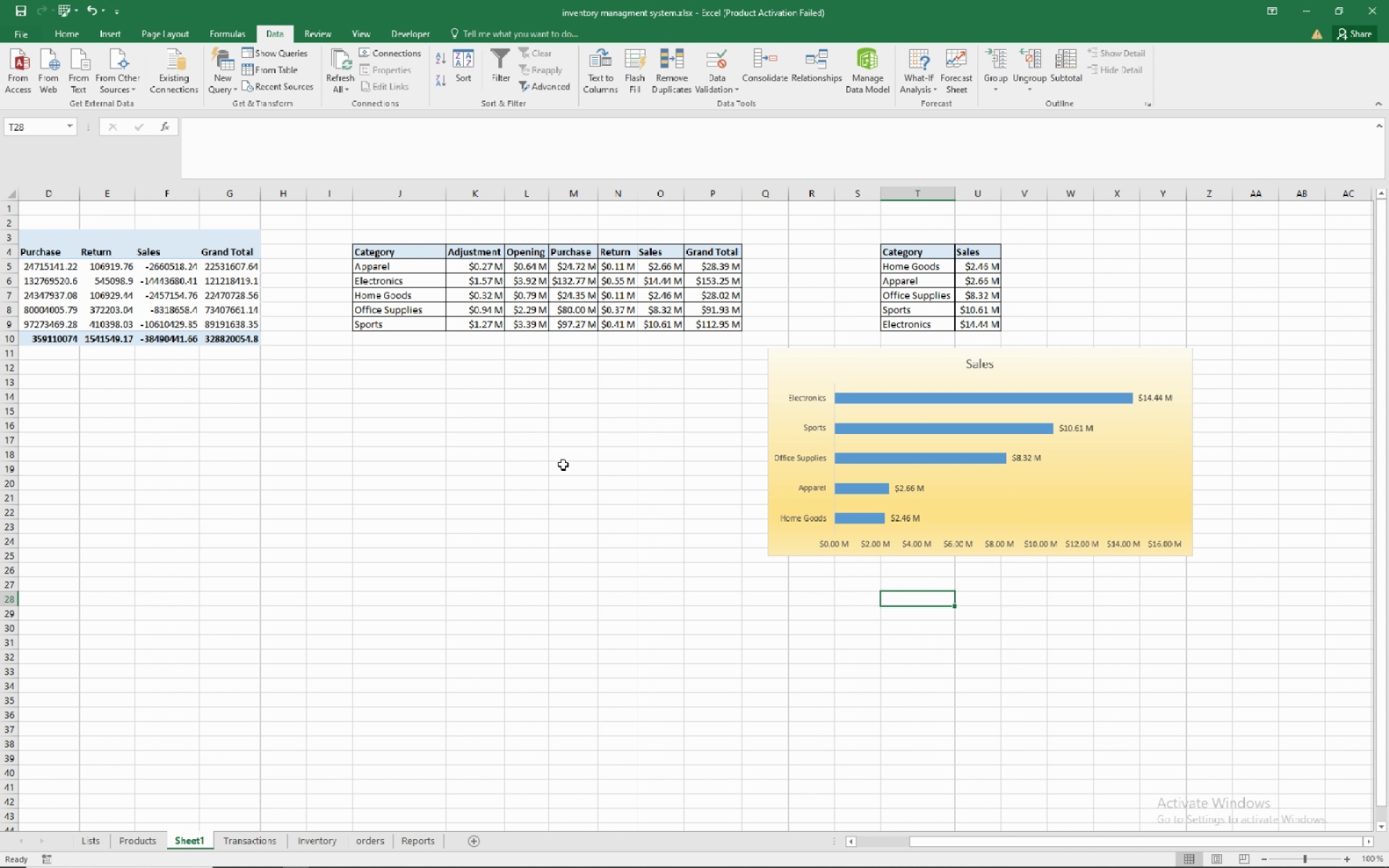 
mouse_move([412, 380])
 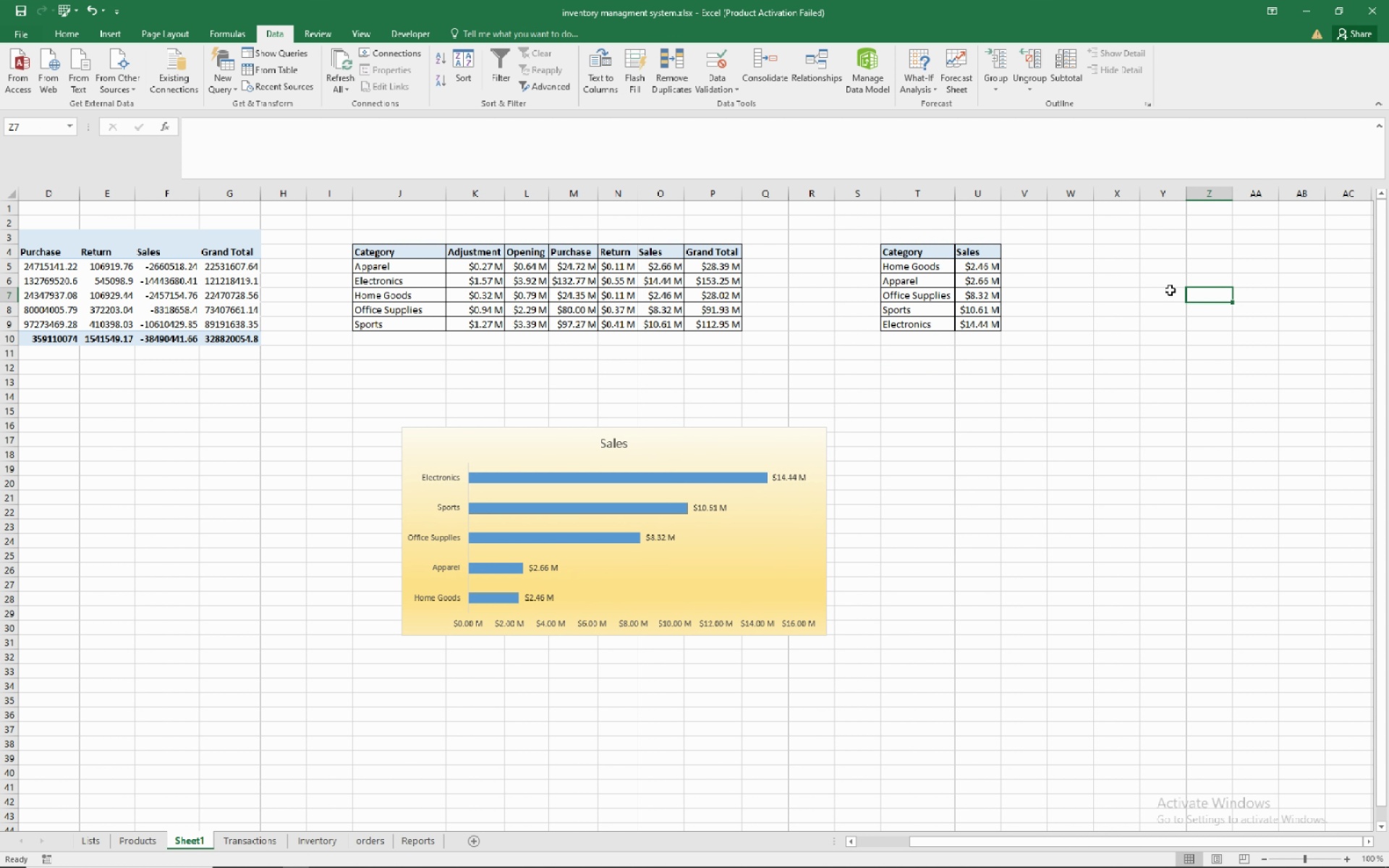 
wait(10.94)
 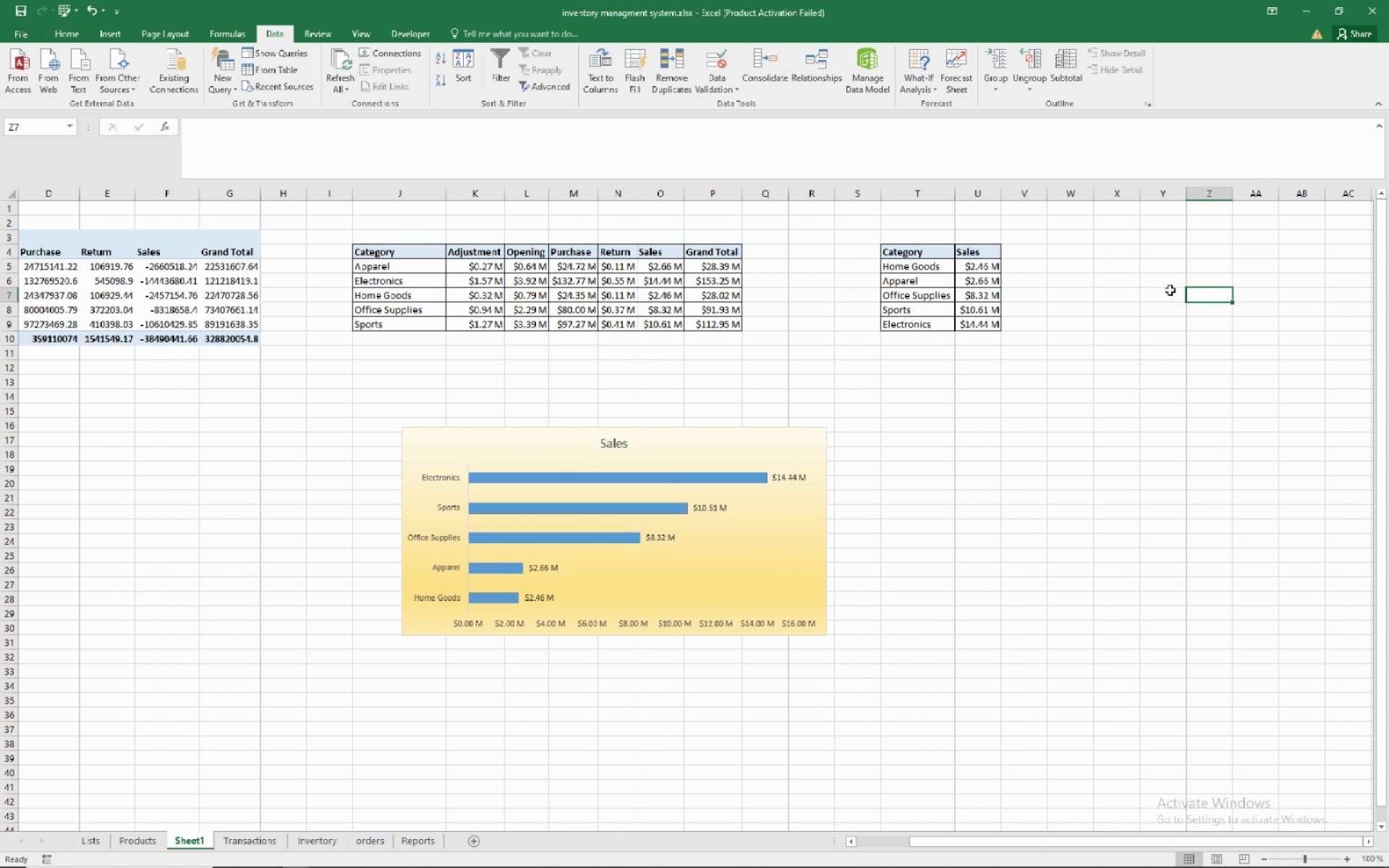 
left_click([374, 248])
 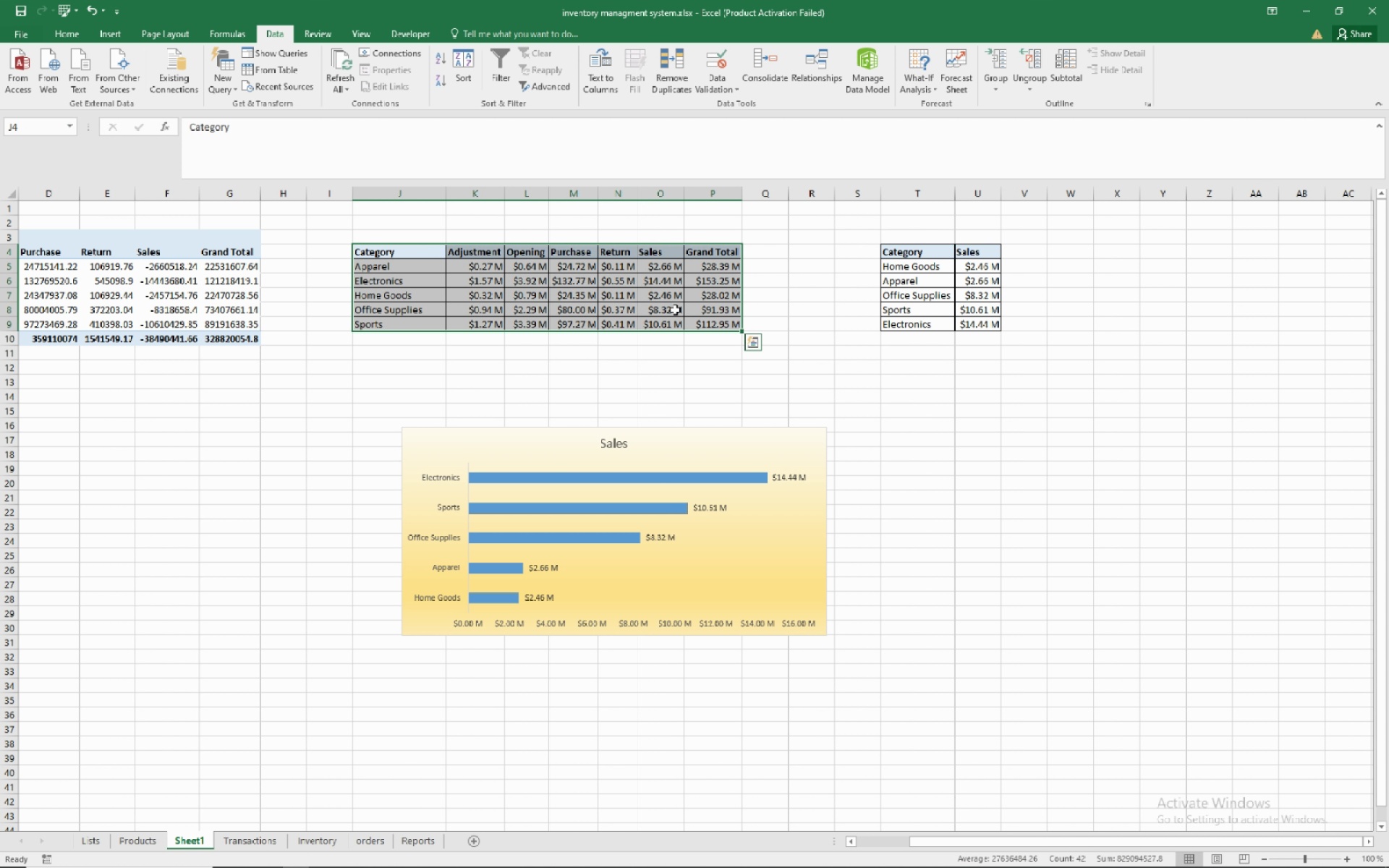 
right_click([675, 308])
 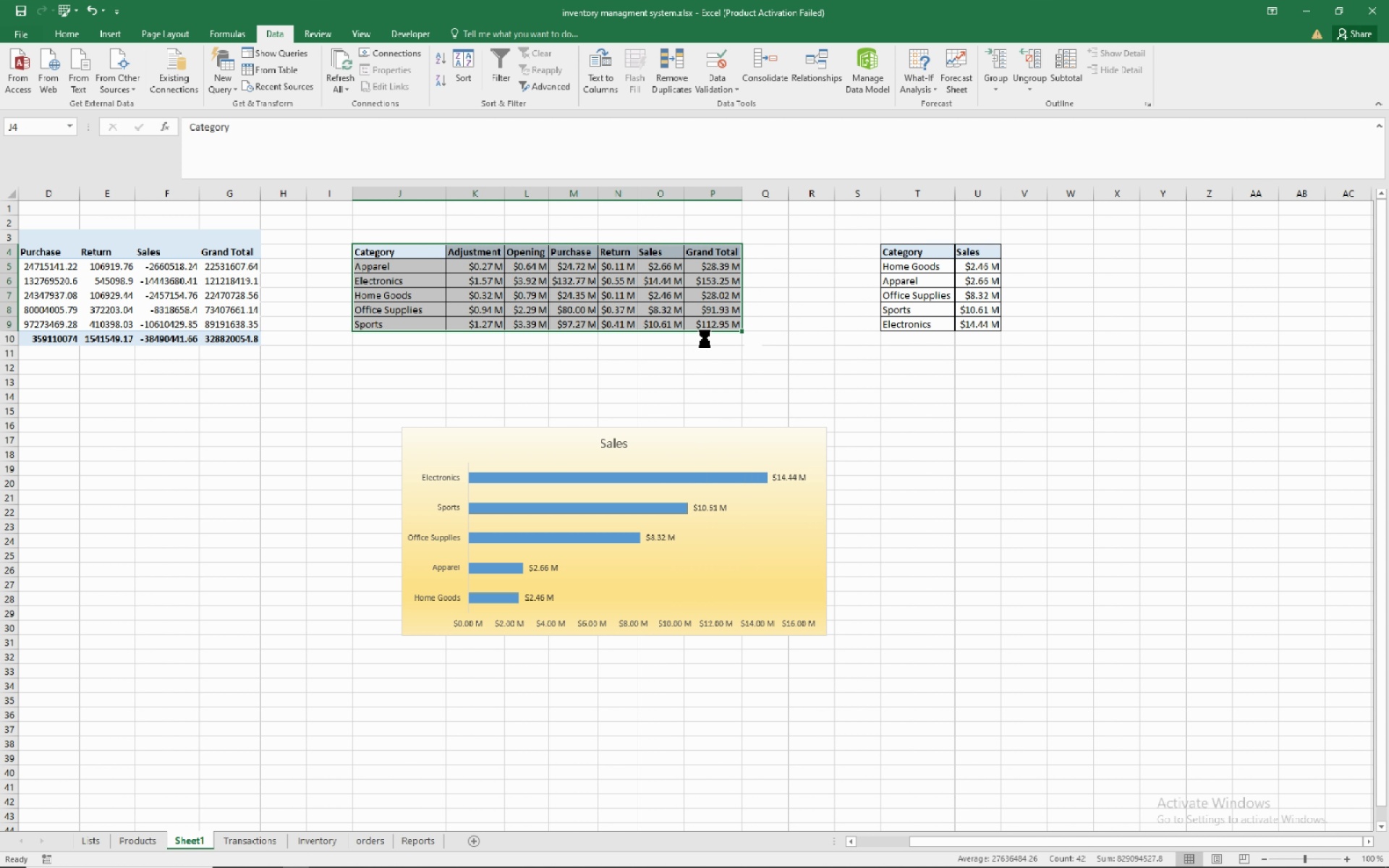 
left_click([705, 339])
 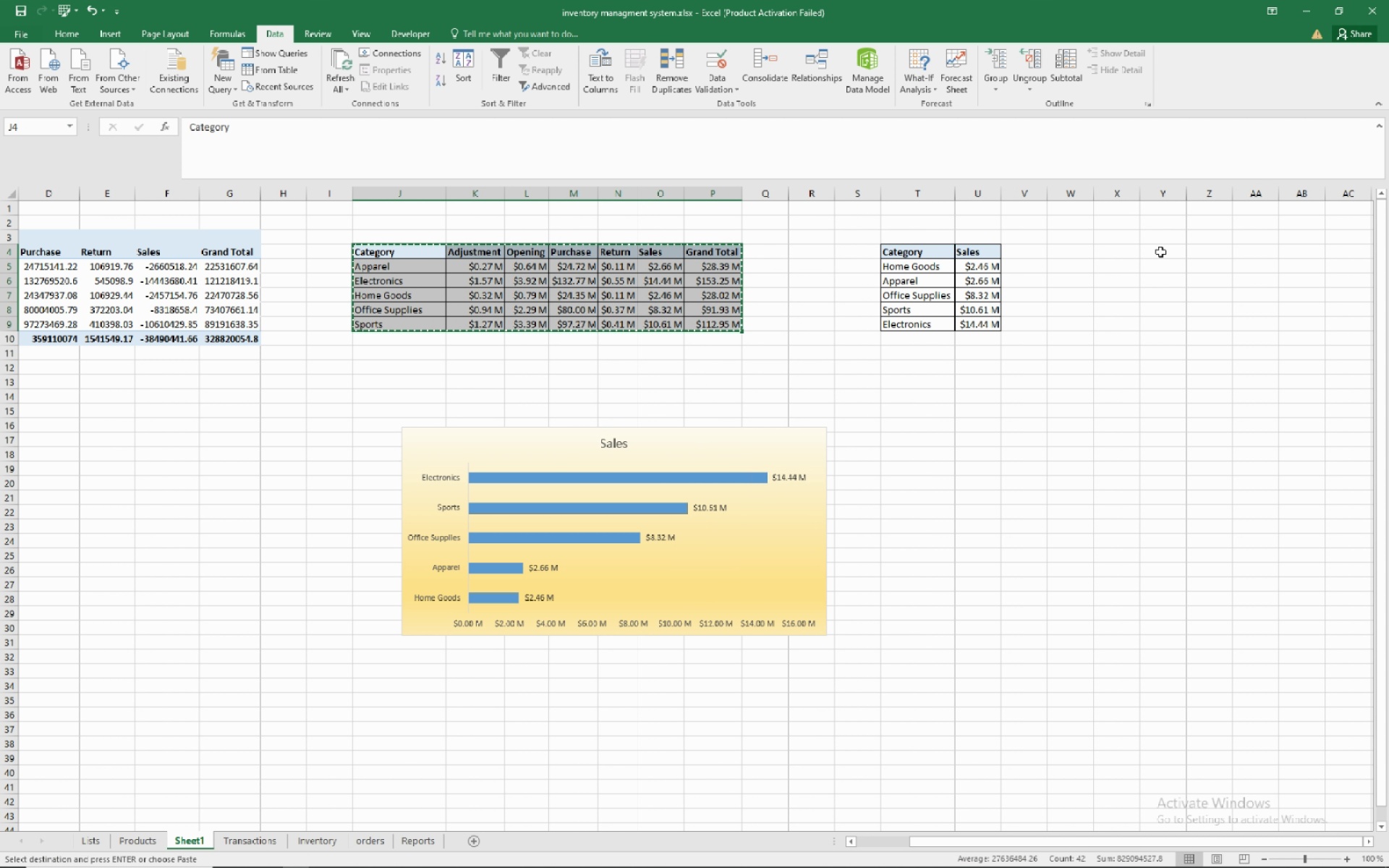 
left_click([1159, 252])
 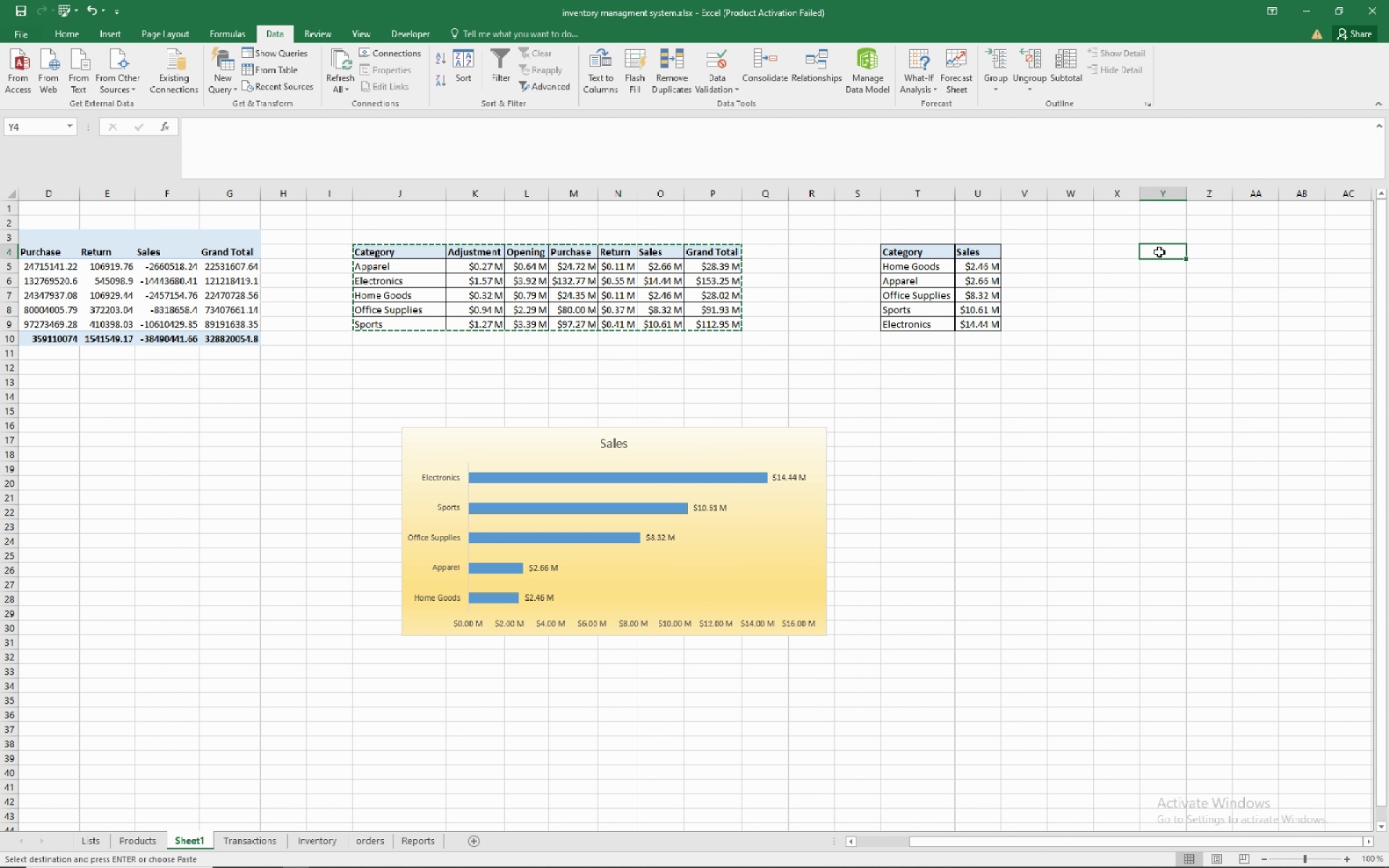 
right_click([1159, 252])
 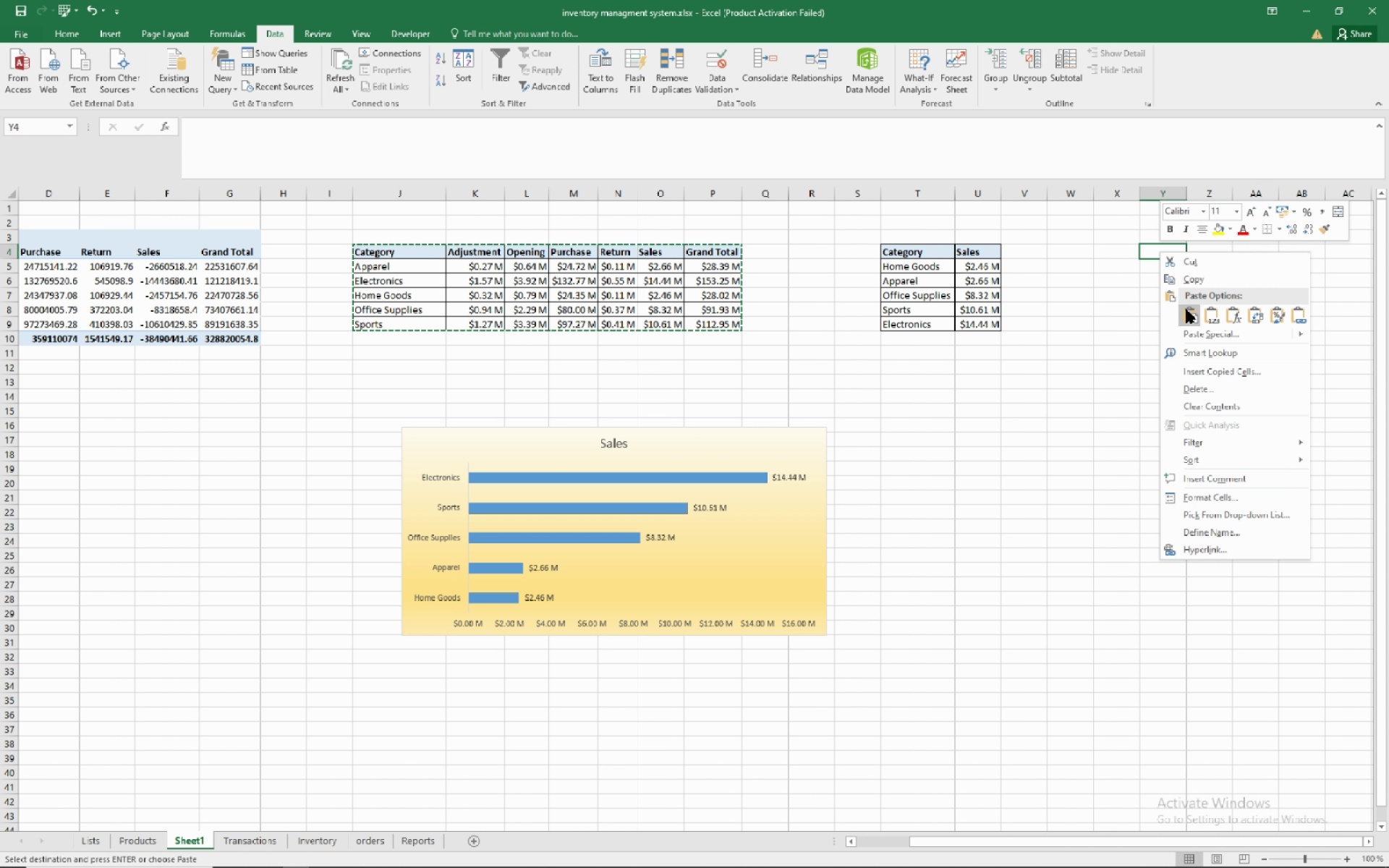 
left_click([1186, 310])
 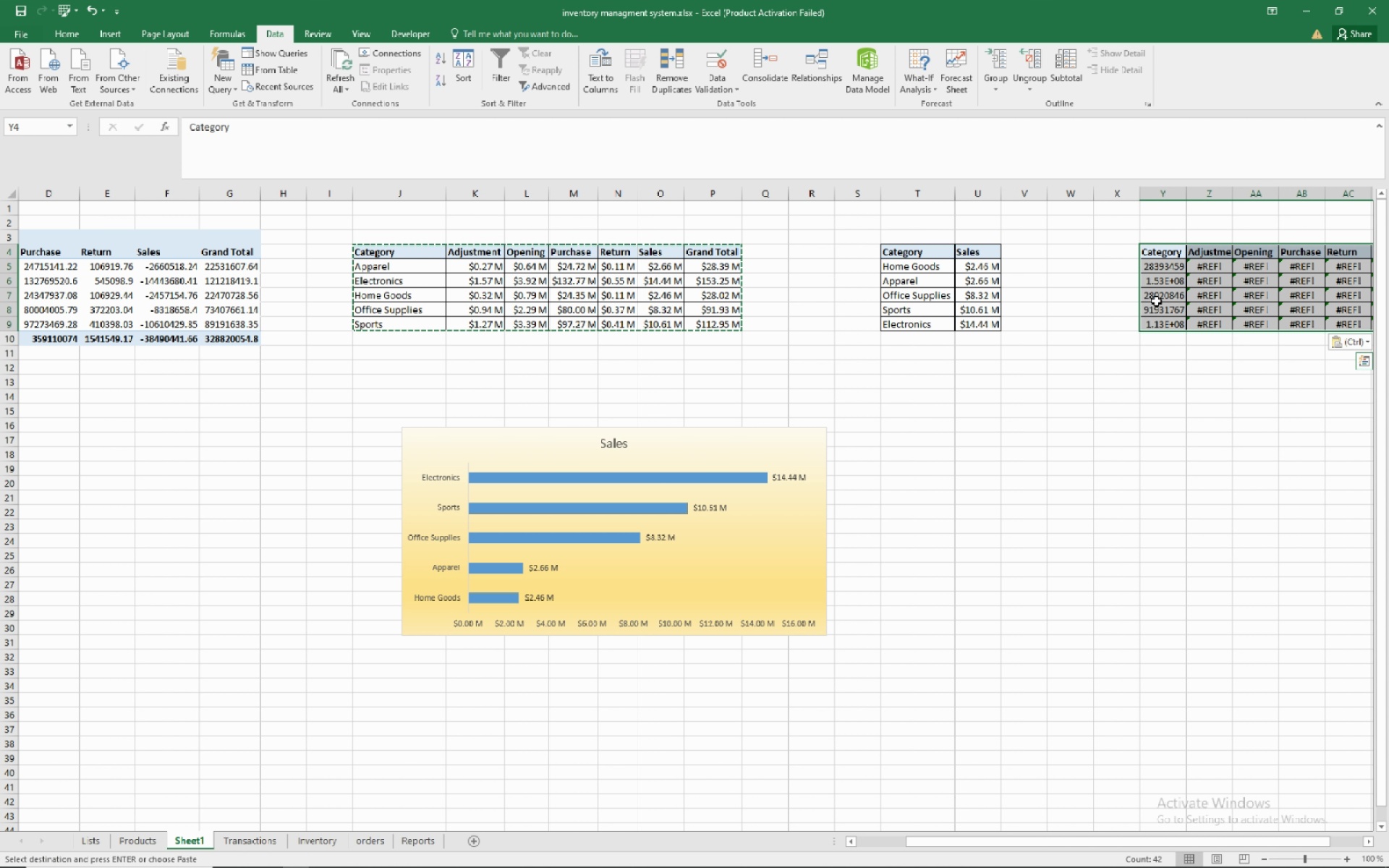 
left_click([1147, 378])
 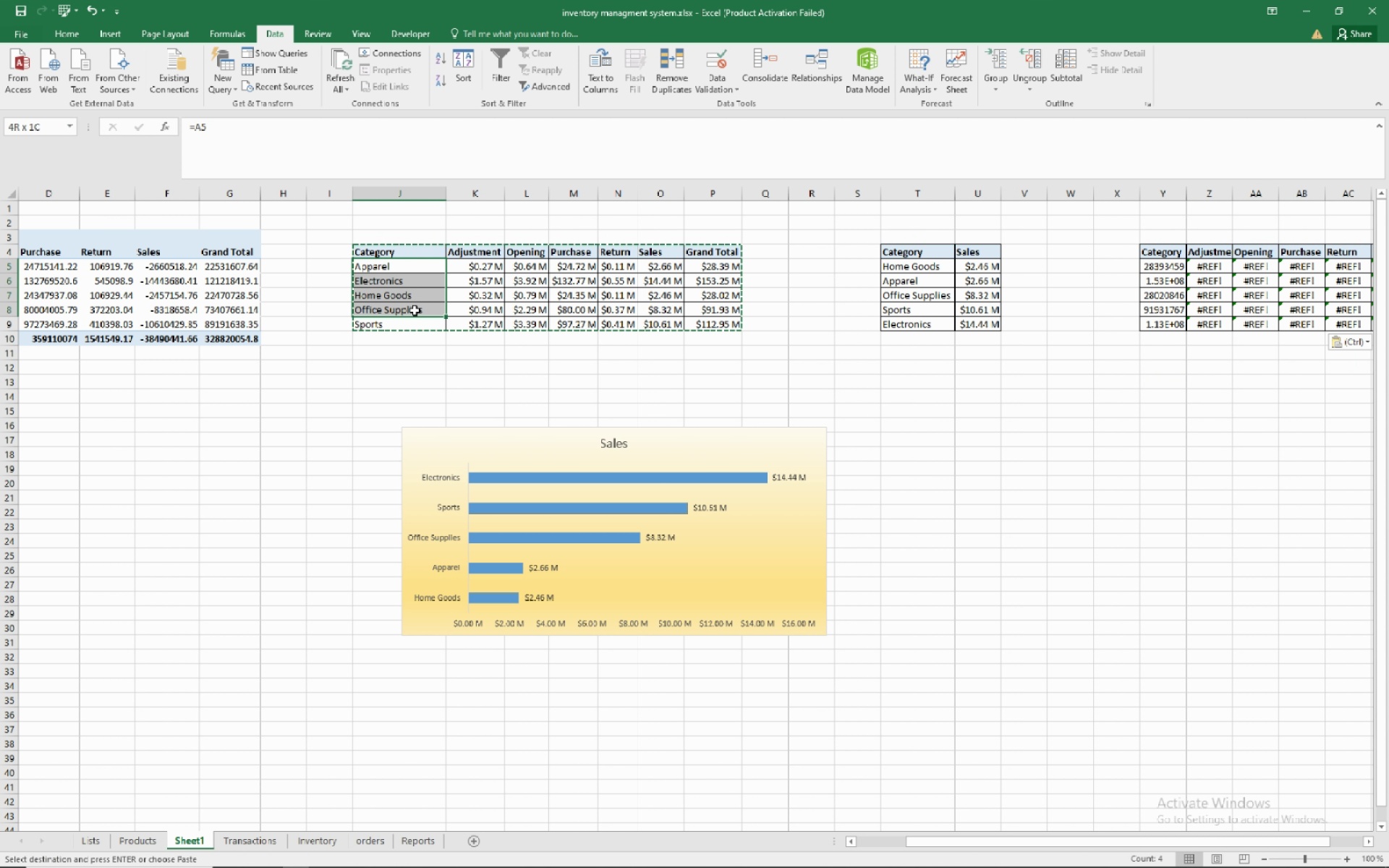 
wait(6.13)
 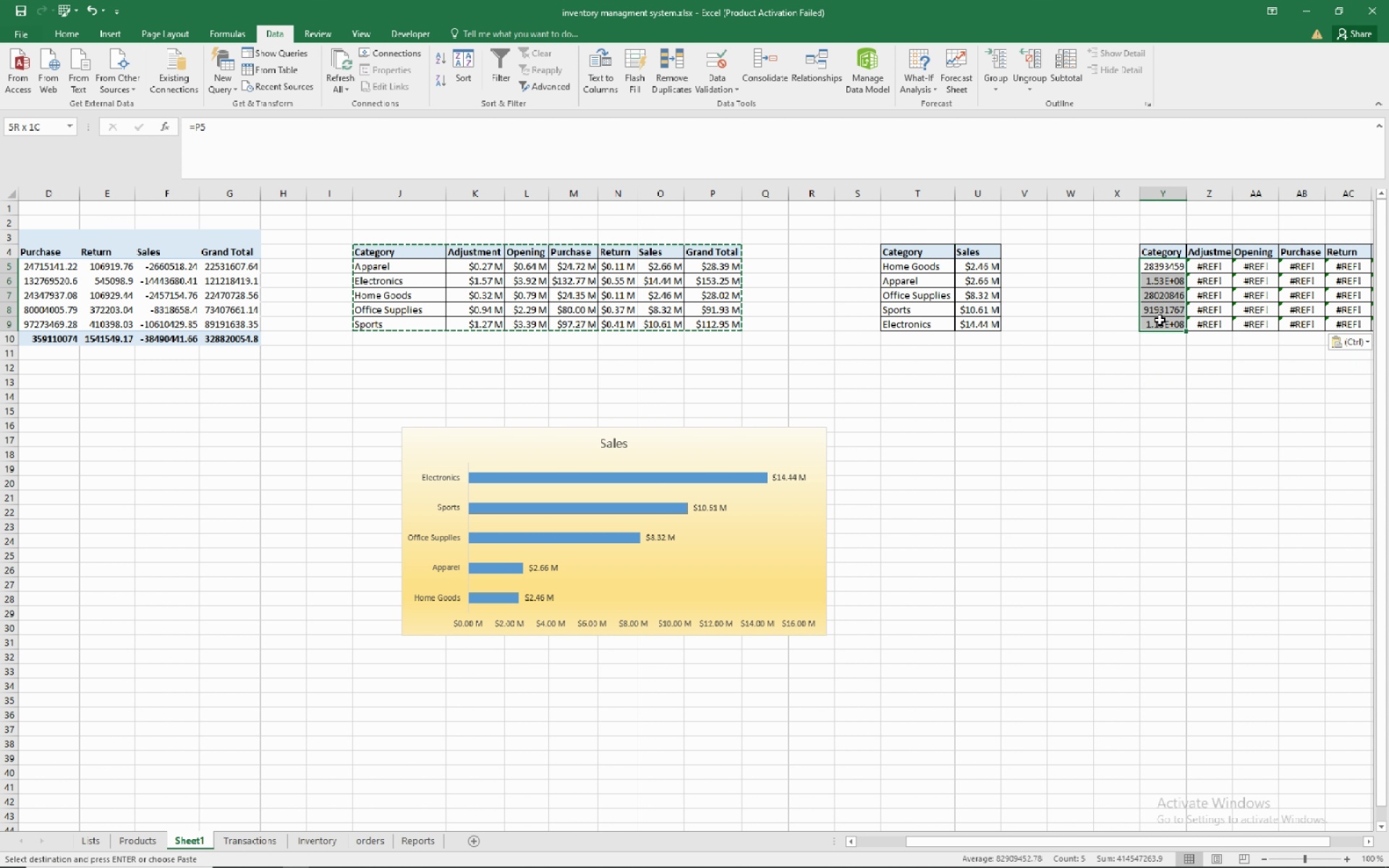 
right_click([412, 310])
 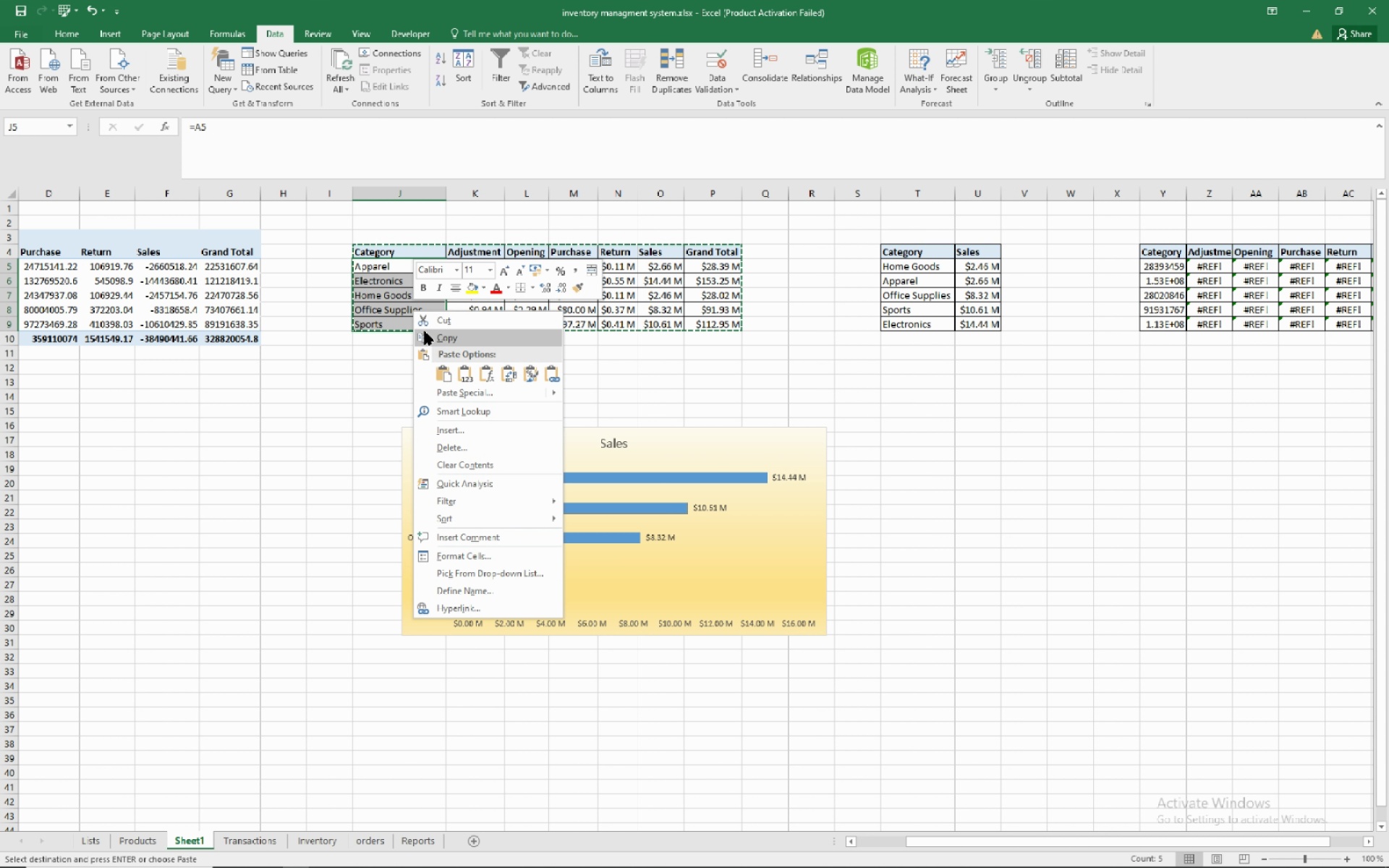 
left_click([425, 331])
 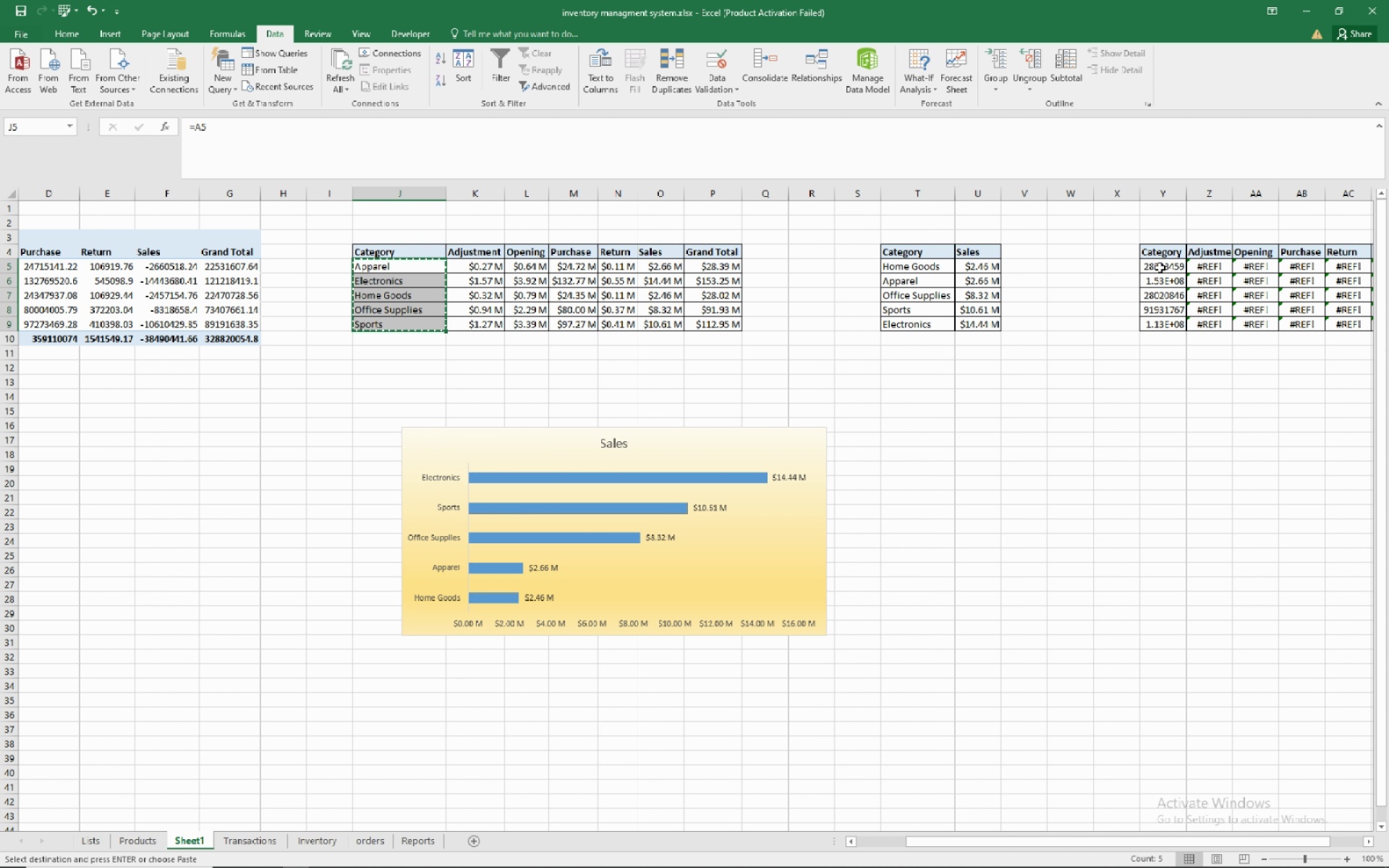 
left_click([1160, 267])
 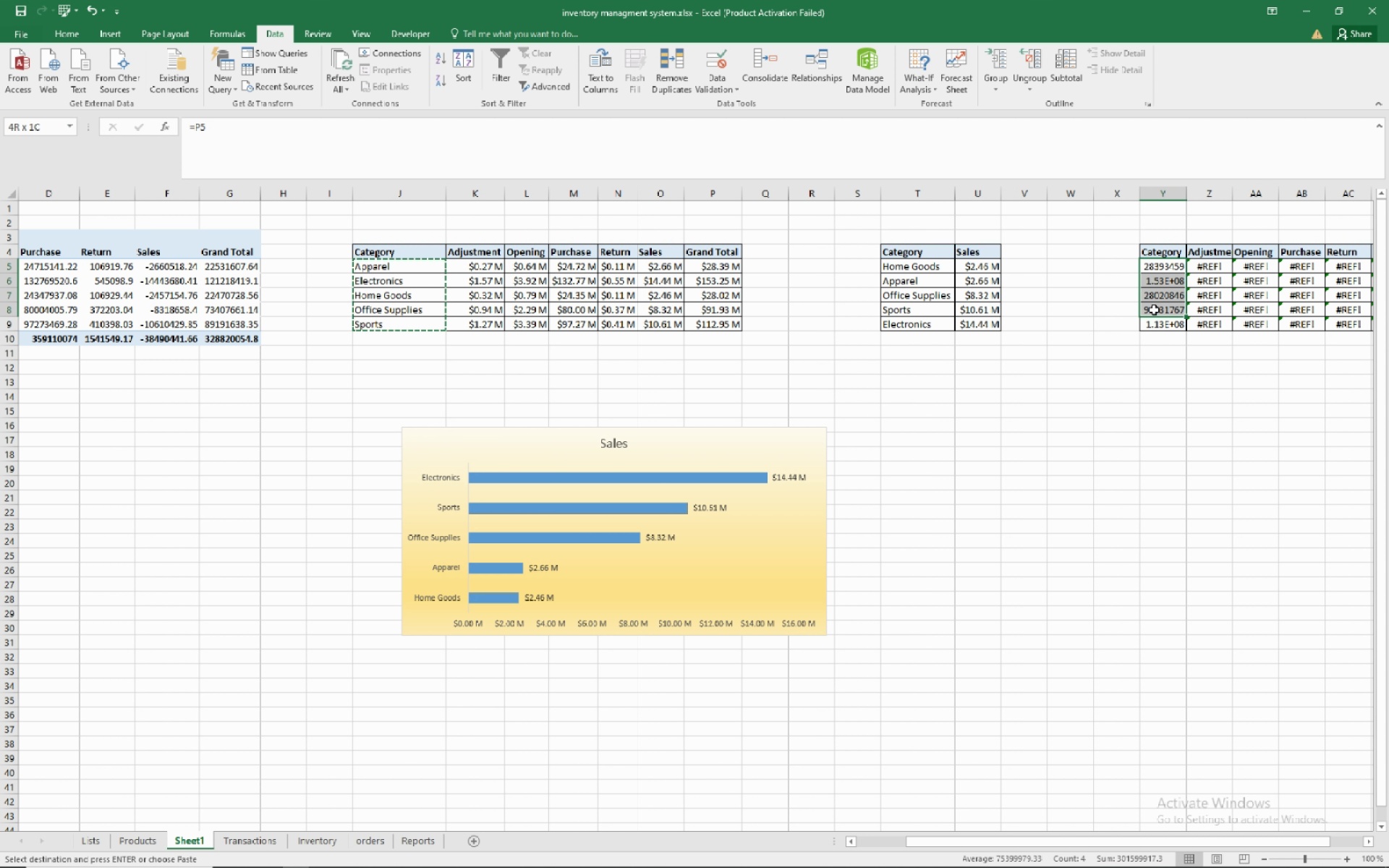 
right_click([1157, 304])
 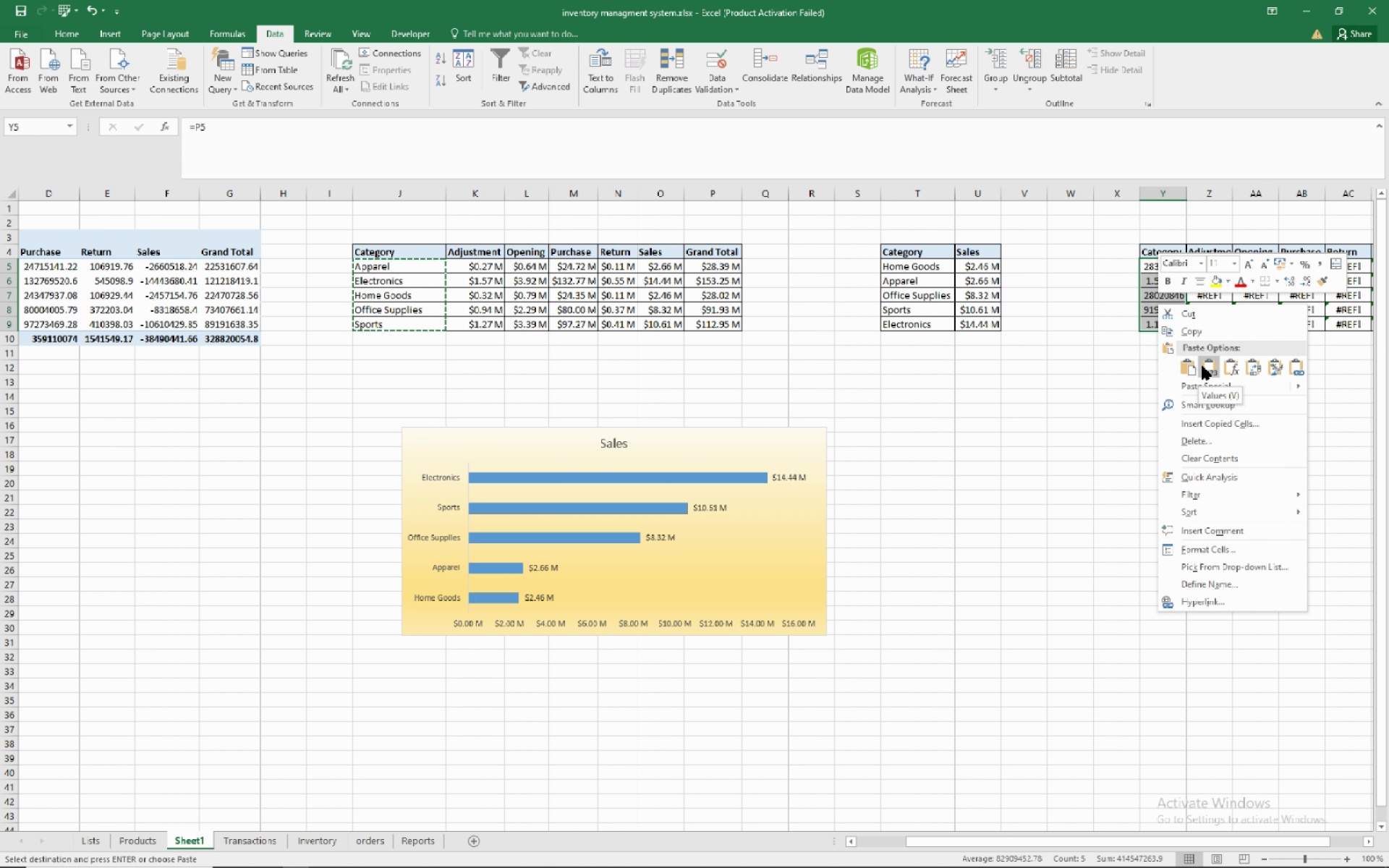 
left_click([1207, 365])
 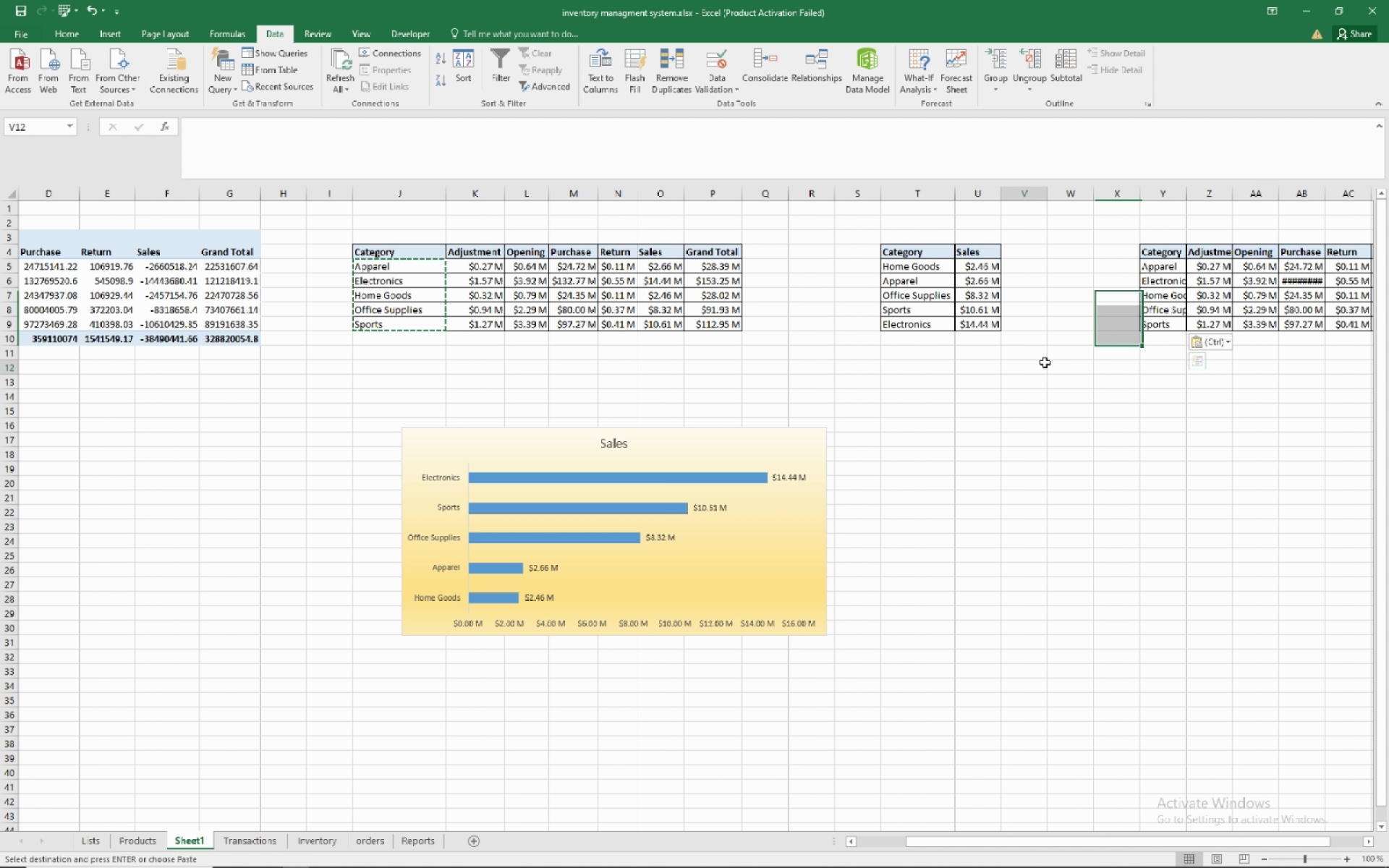 
left_click([1045, 362])
 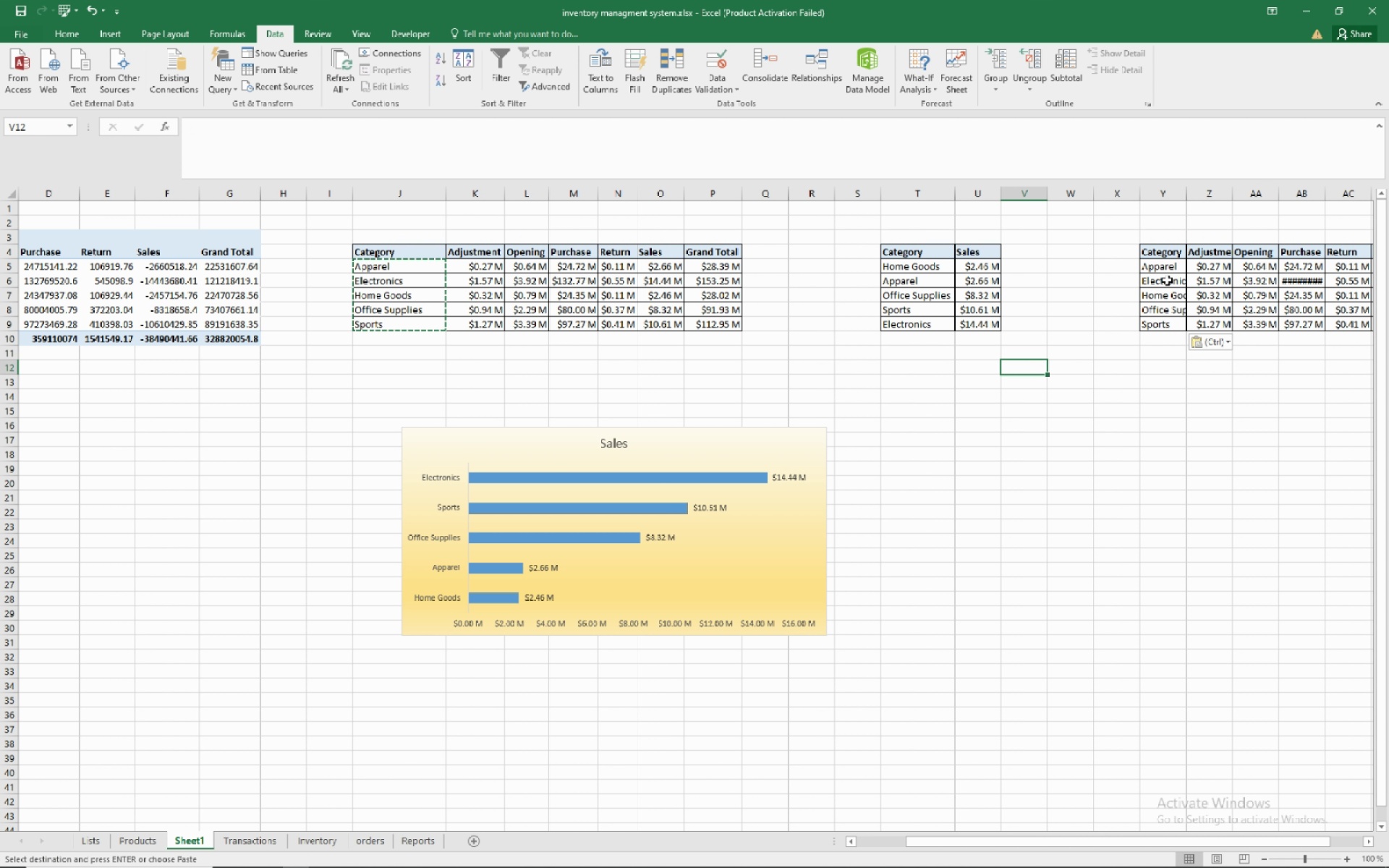 
wait(5.94)
 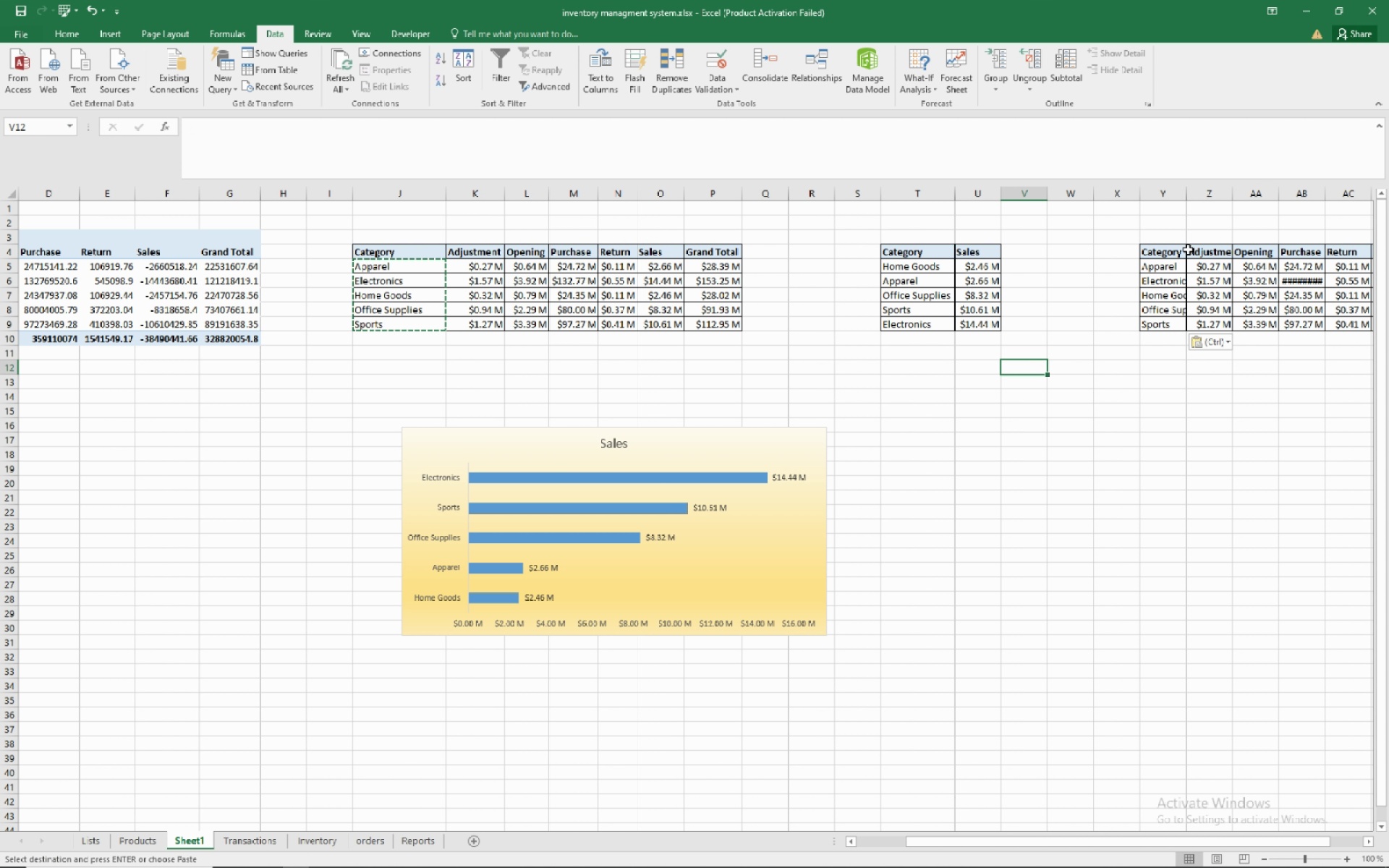 
left_click([1167, 281])
 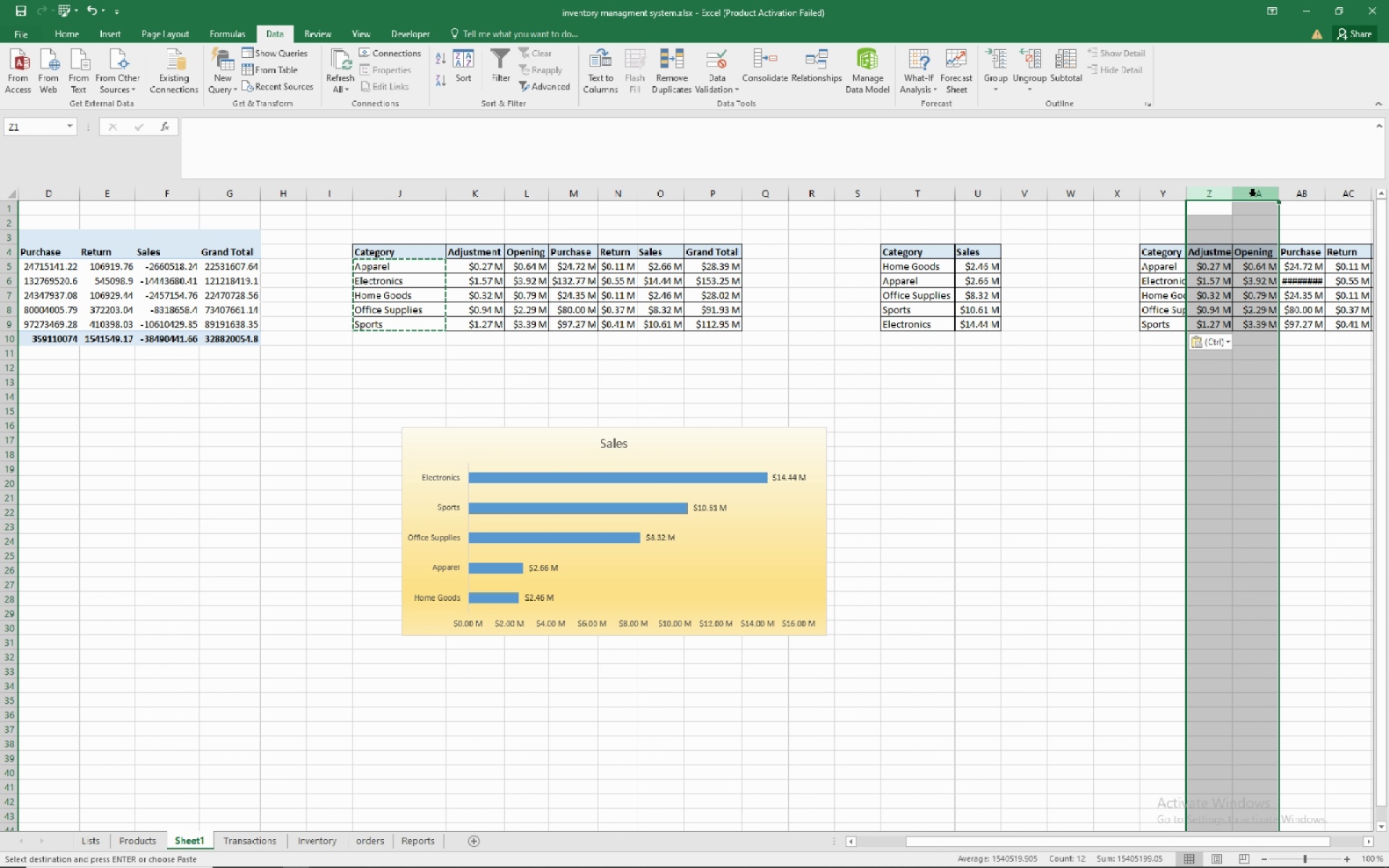 
wait(6.96)
 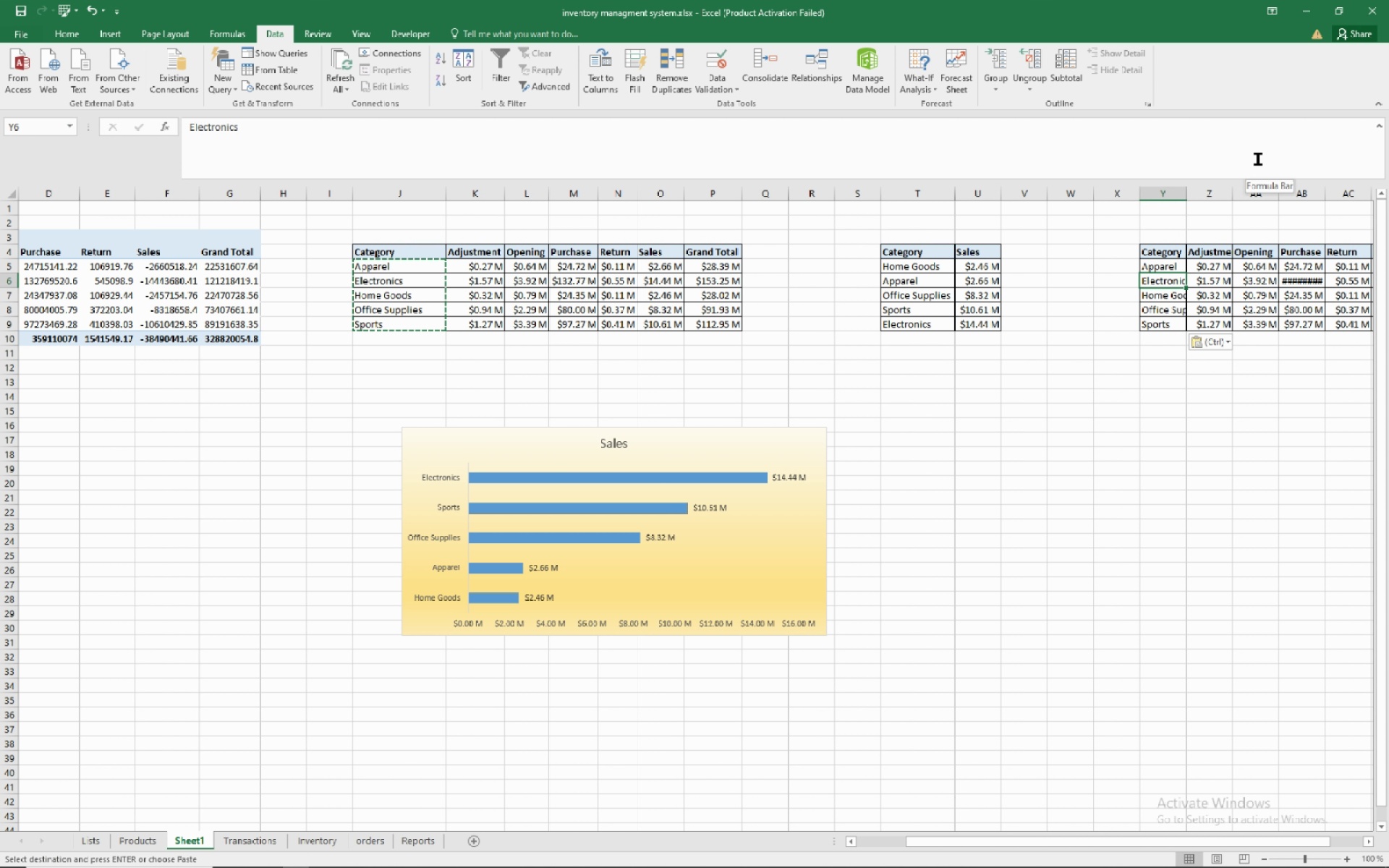 
left_click([1160, 315])
 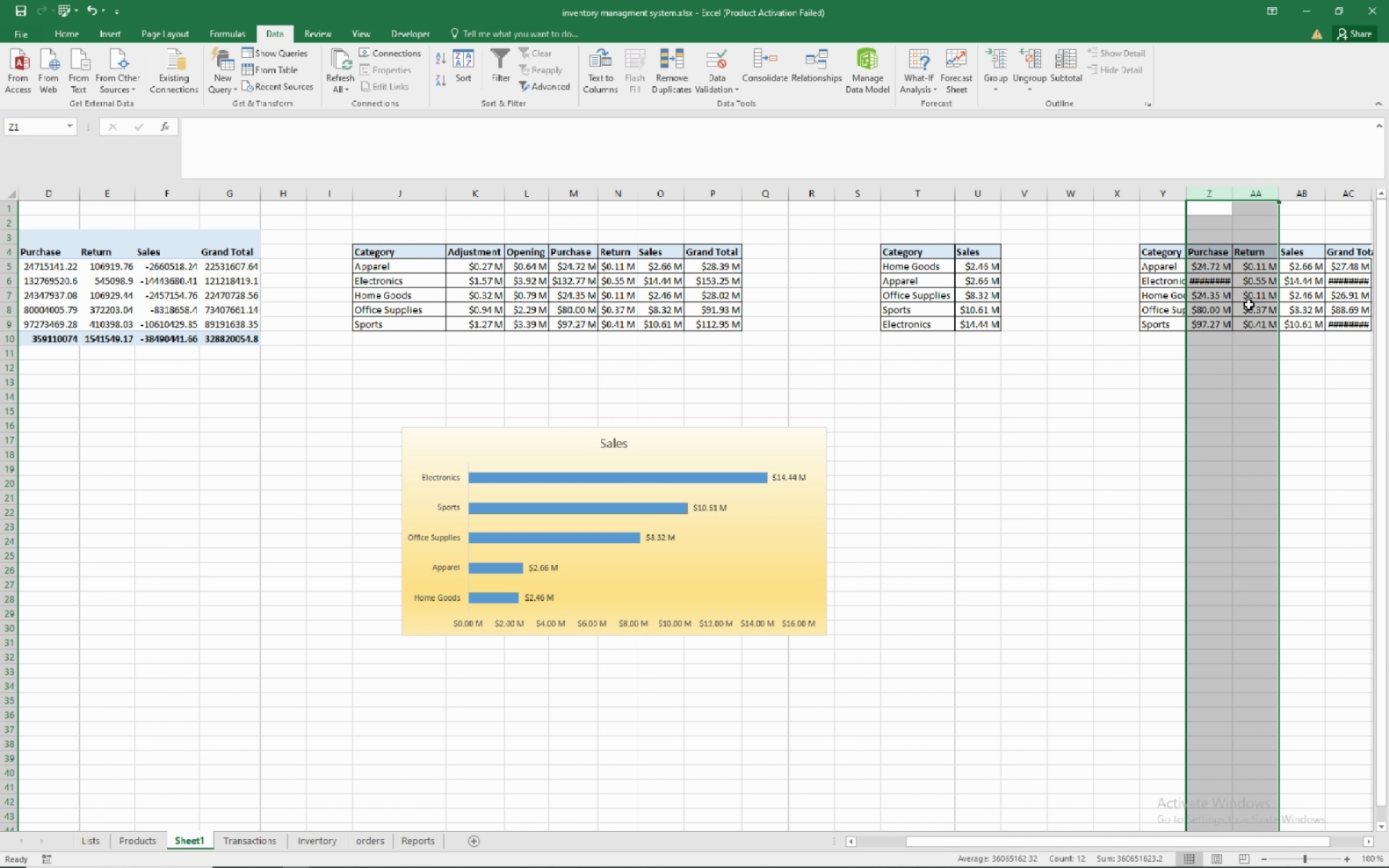 
wait(11.67)
 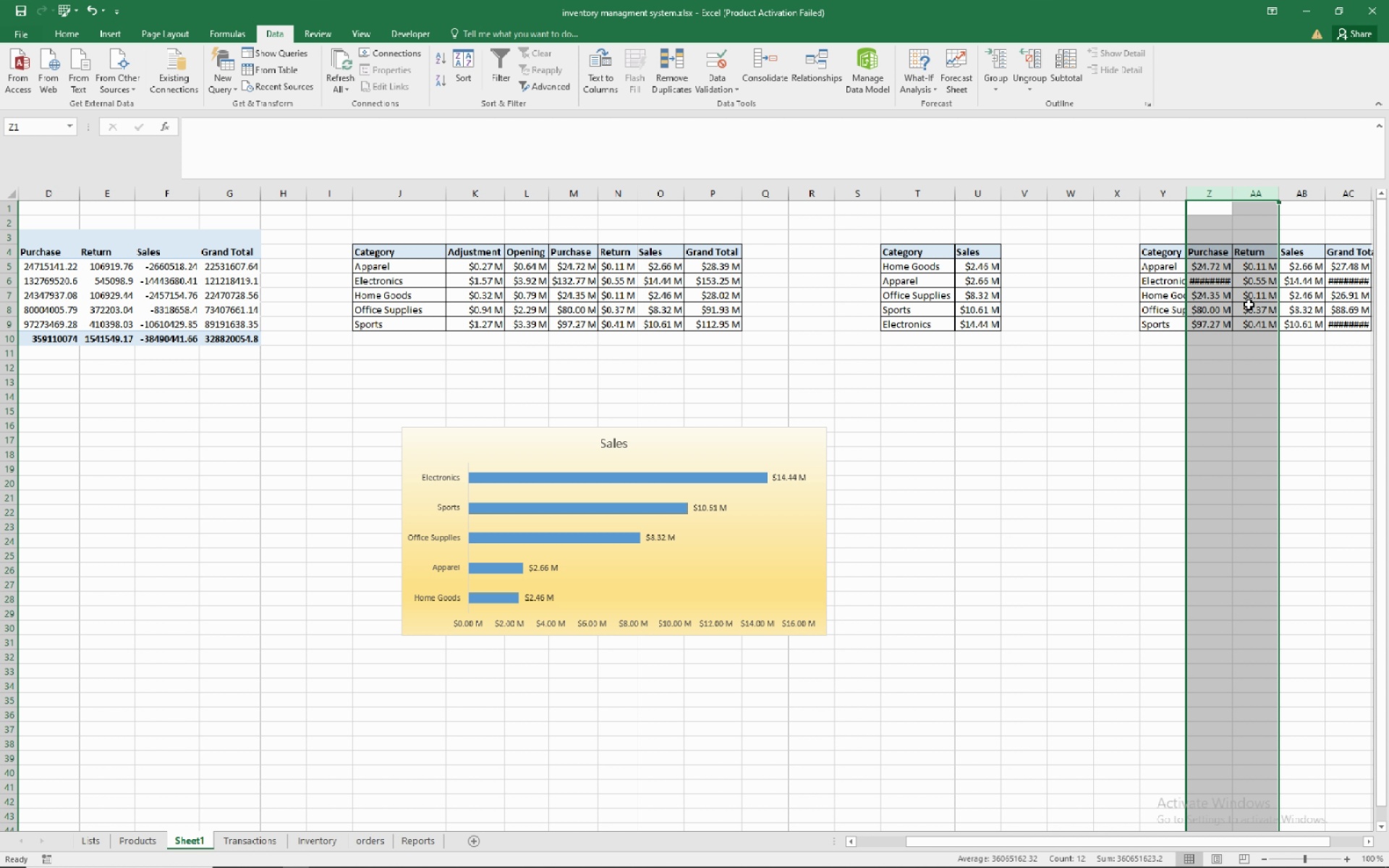 
left_click([1301, 199])
 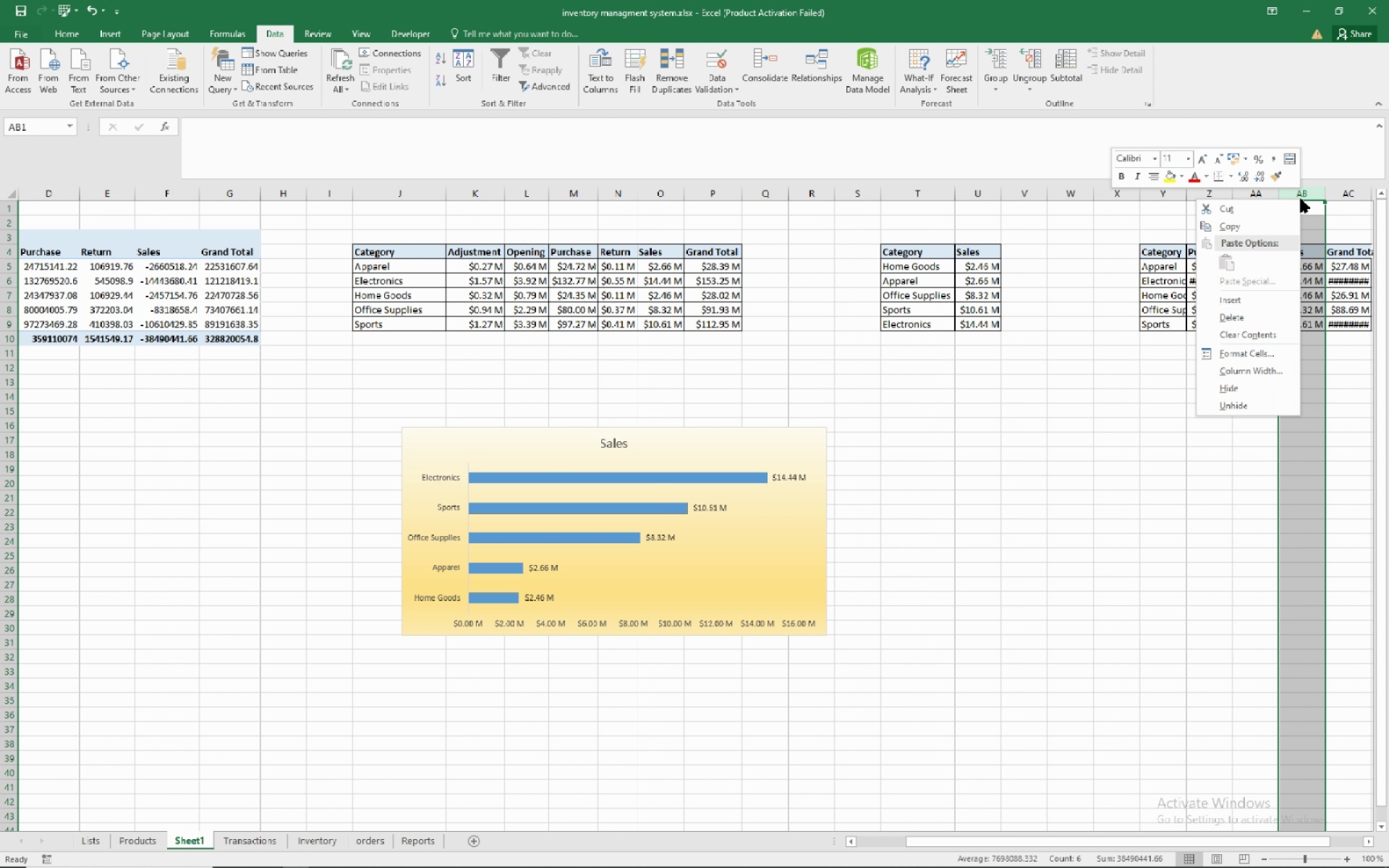 
right_click([1301, 199])
 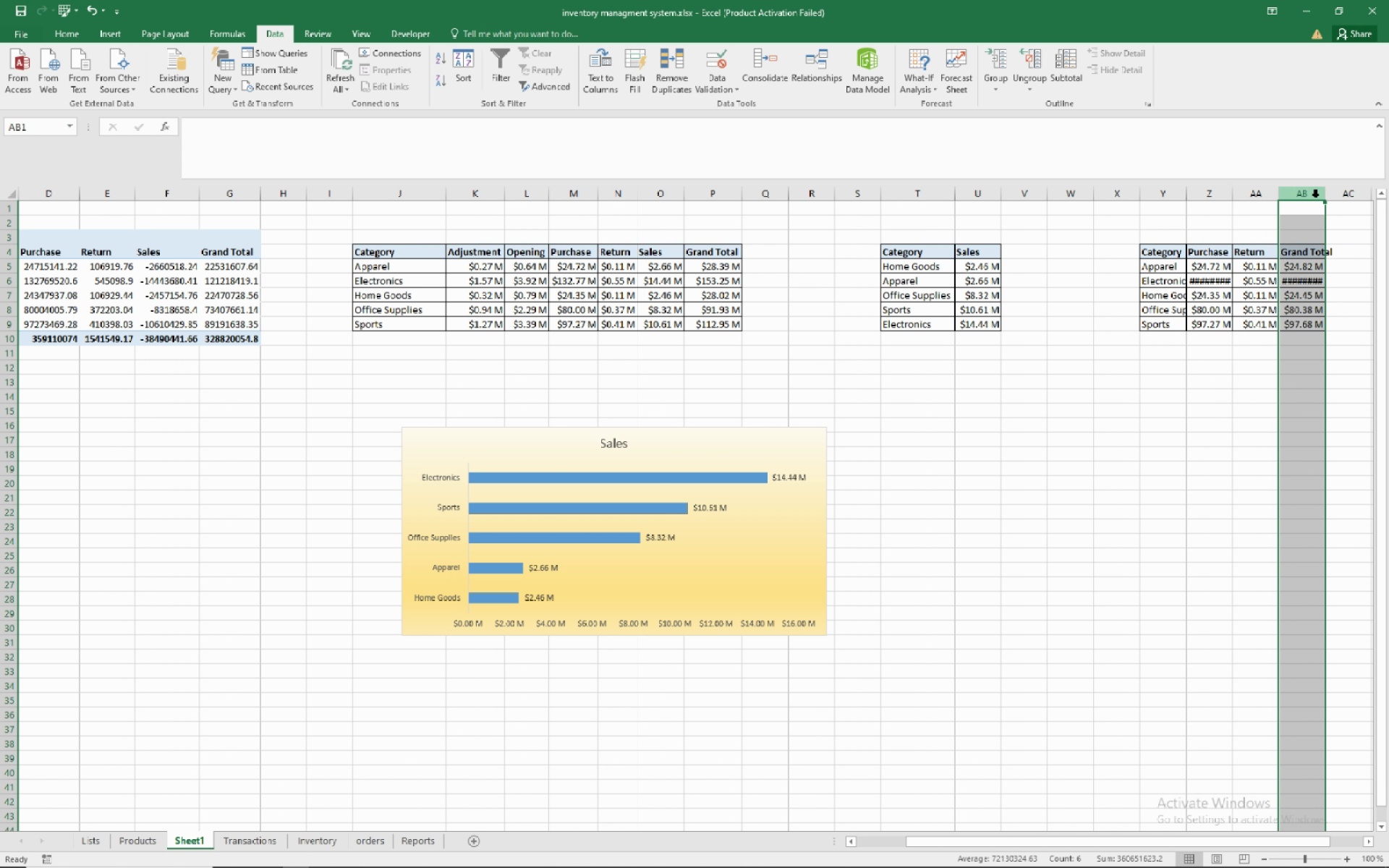 
wait(5.47)
 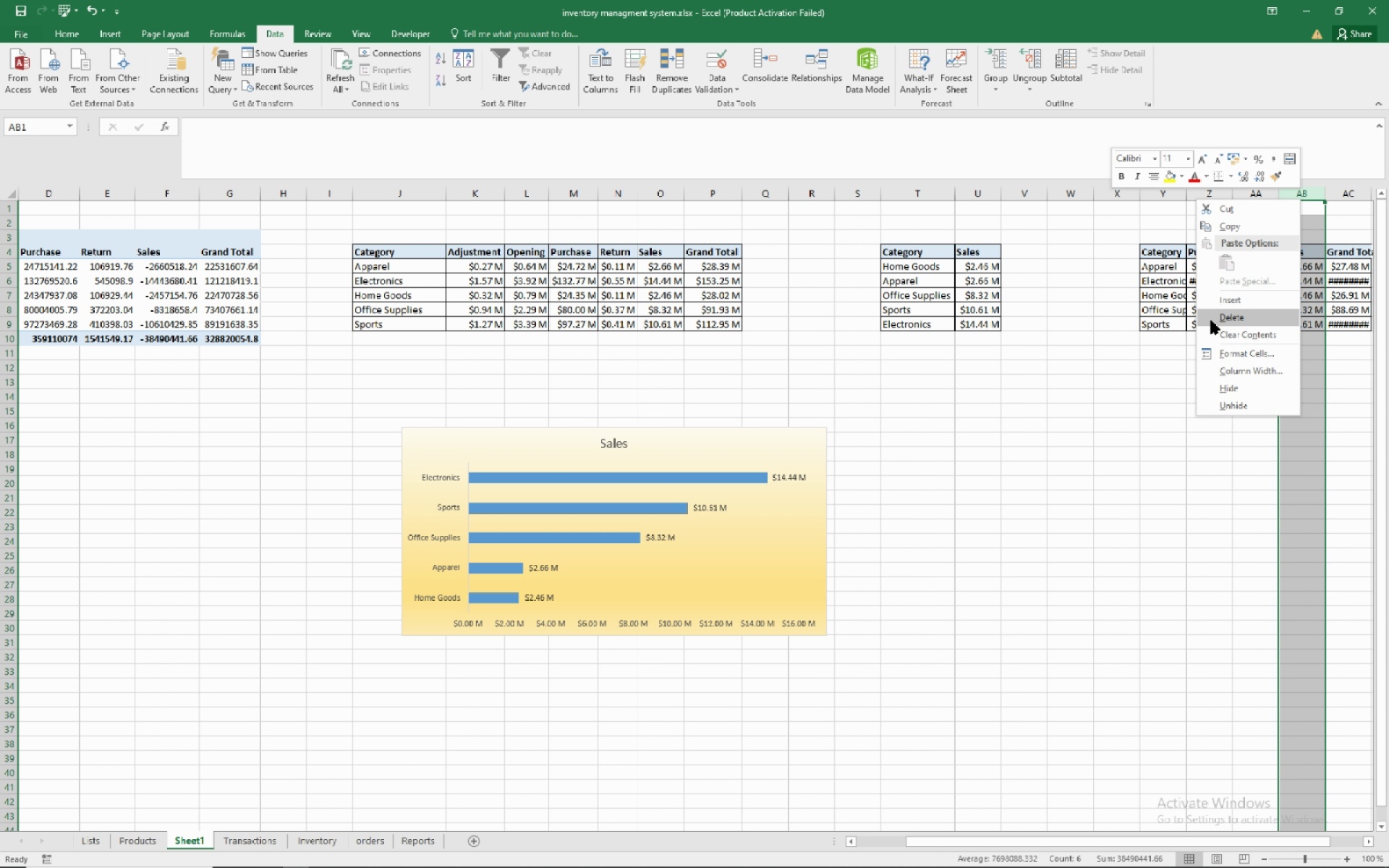 
left_click([1311, 197])
 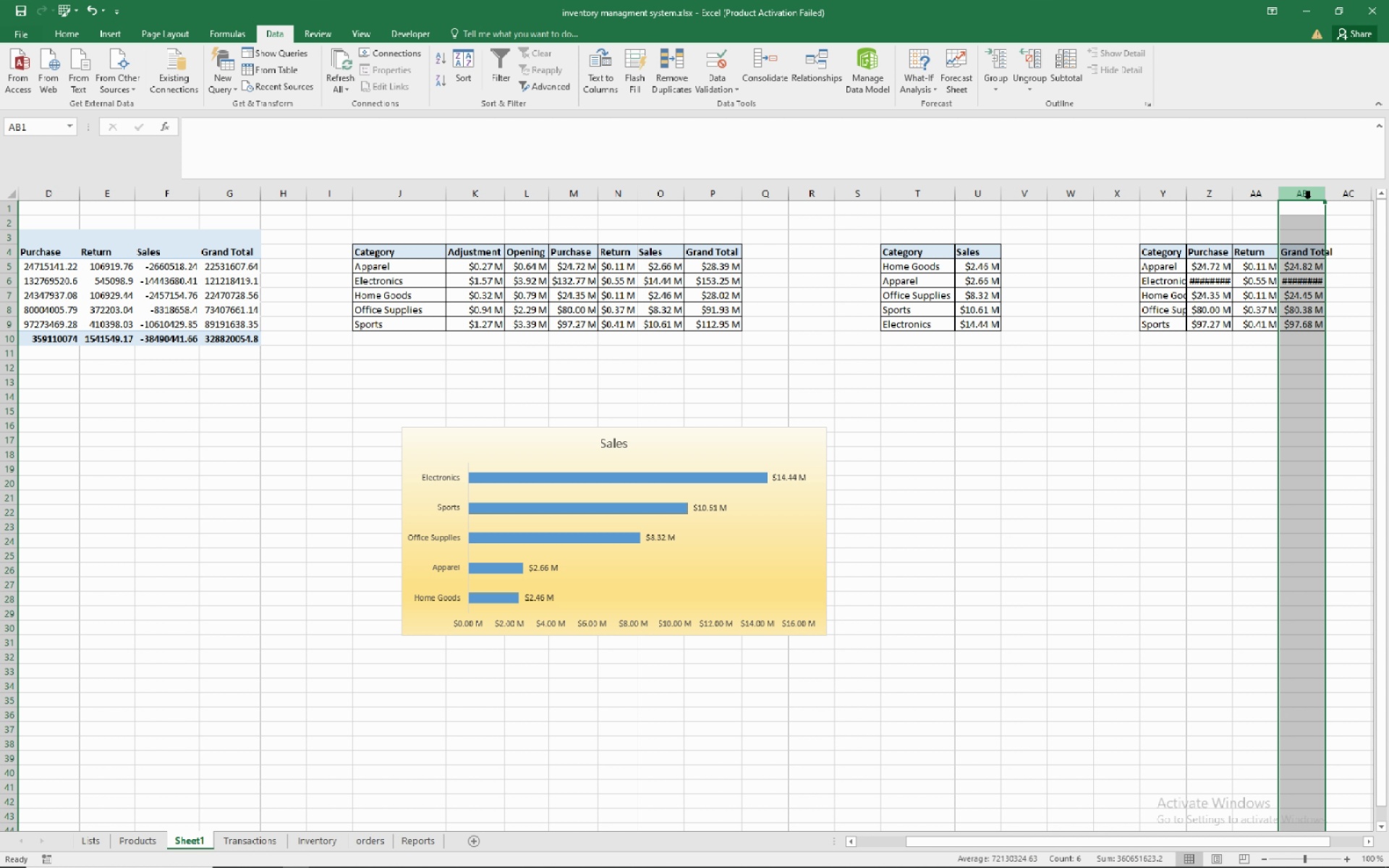 
right_click([1307, 198])
 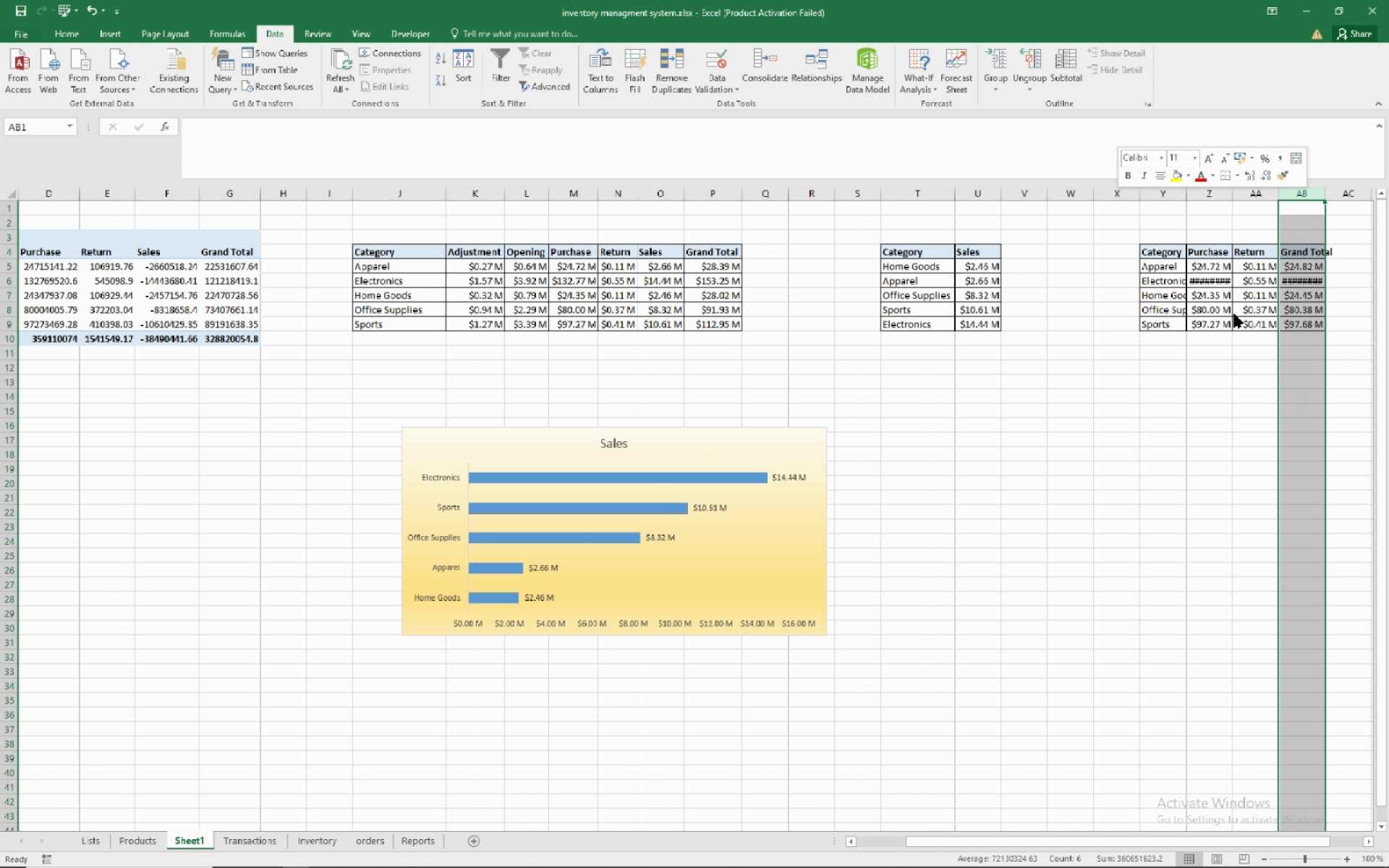 
left_click([1234, 314])
 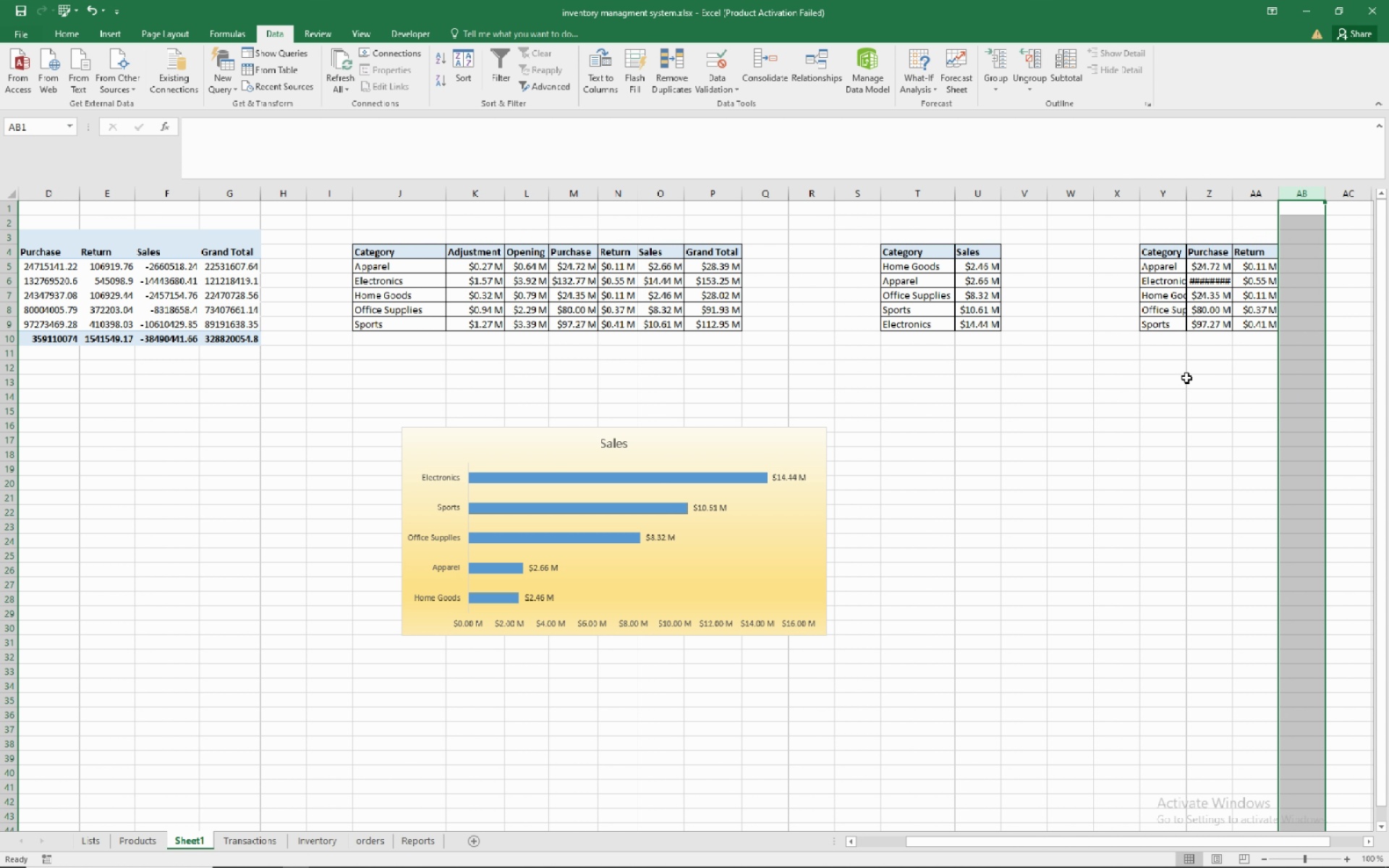 
left_click([1186, 378])
 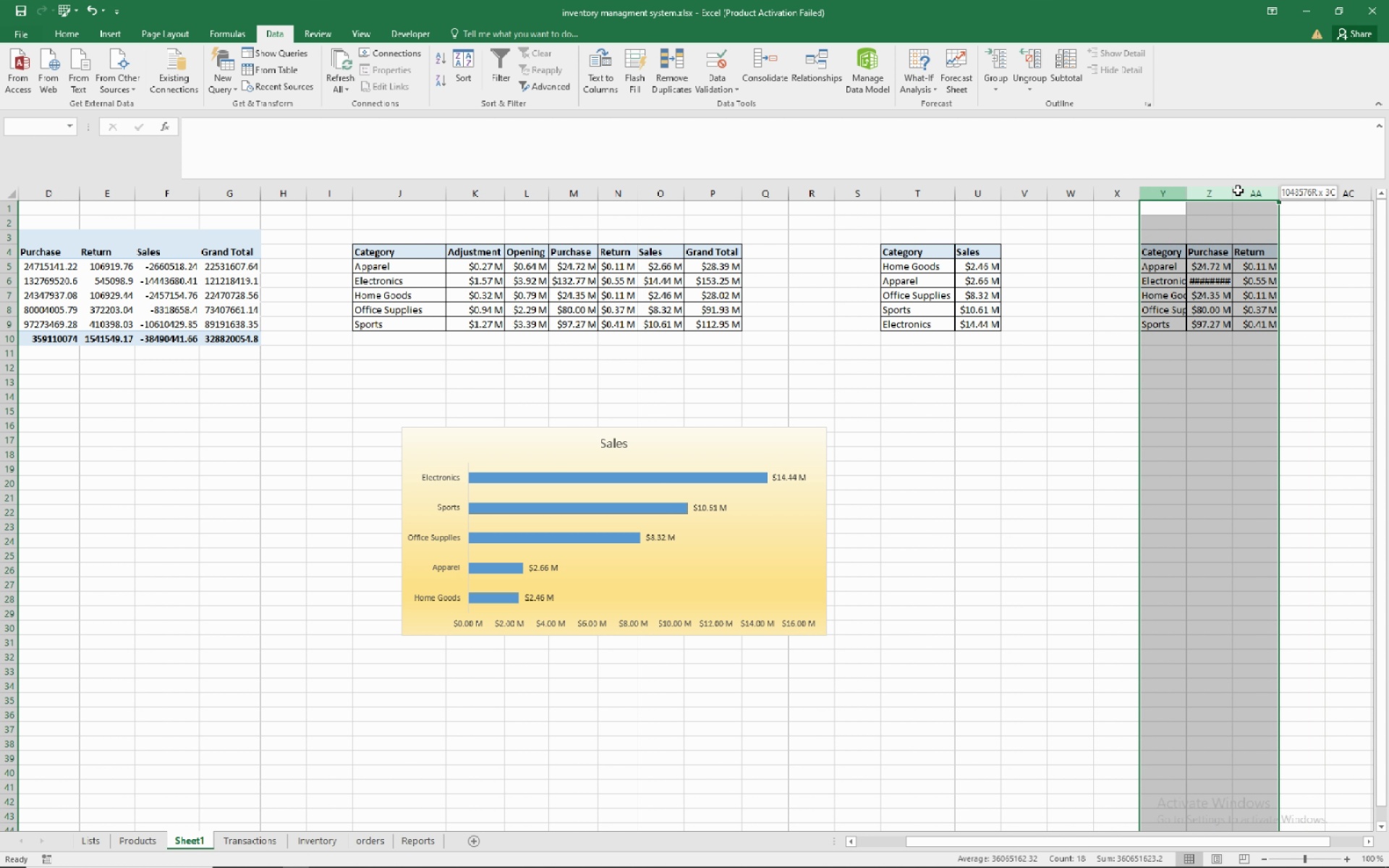 
right_click([1233, 192])
 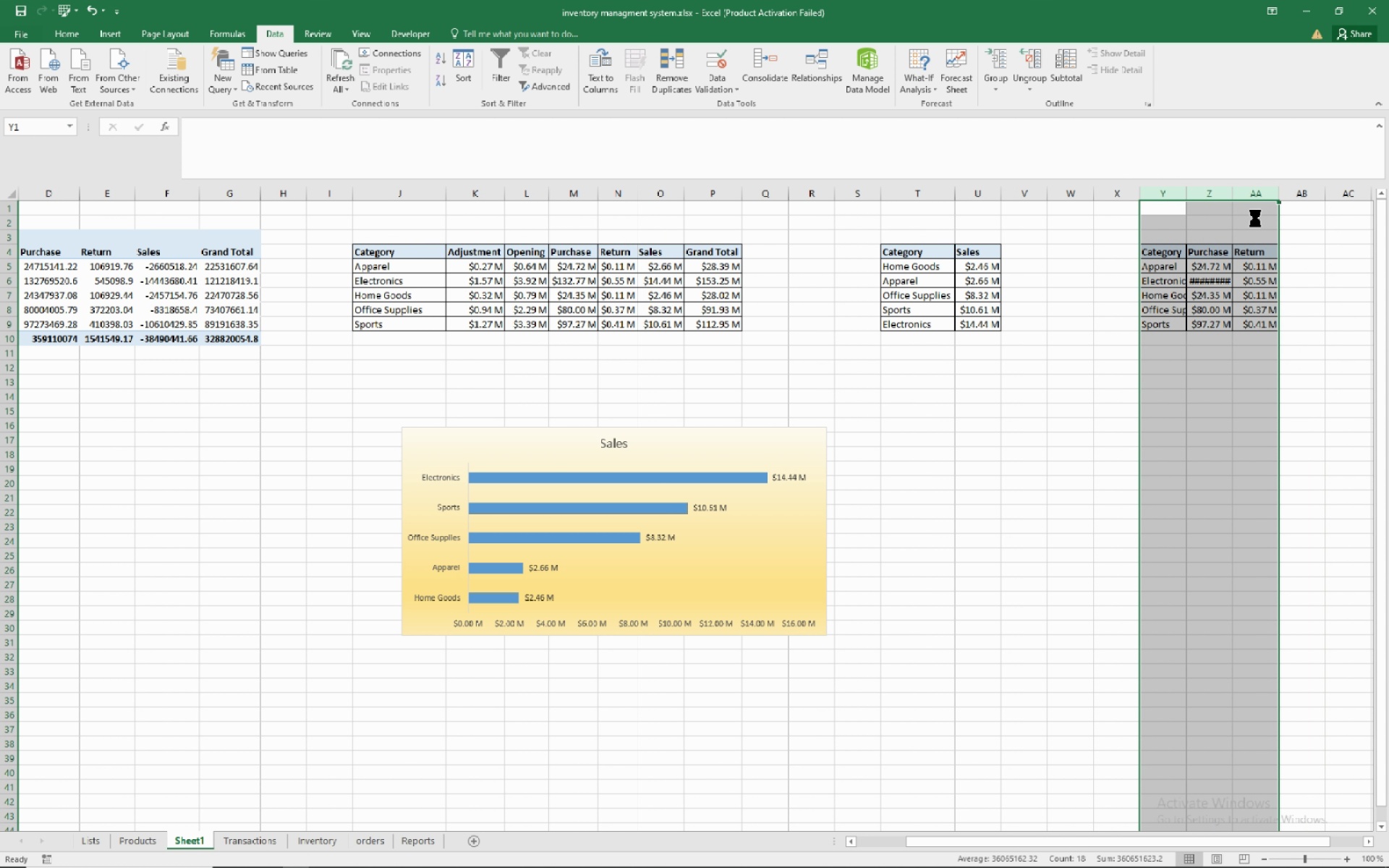 
left_click([1255, 218])
 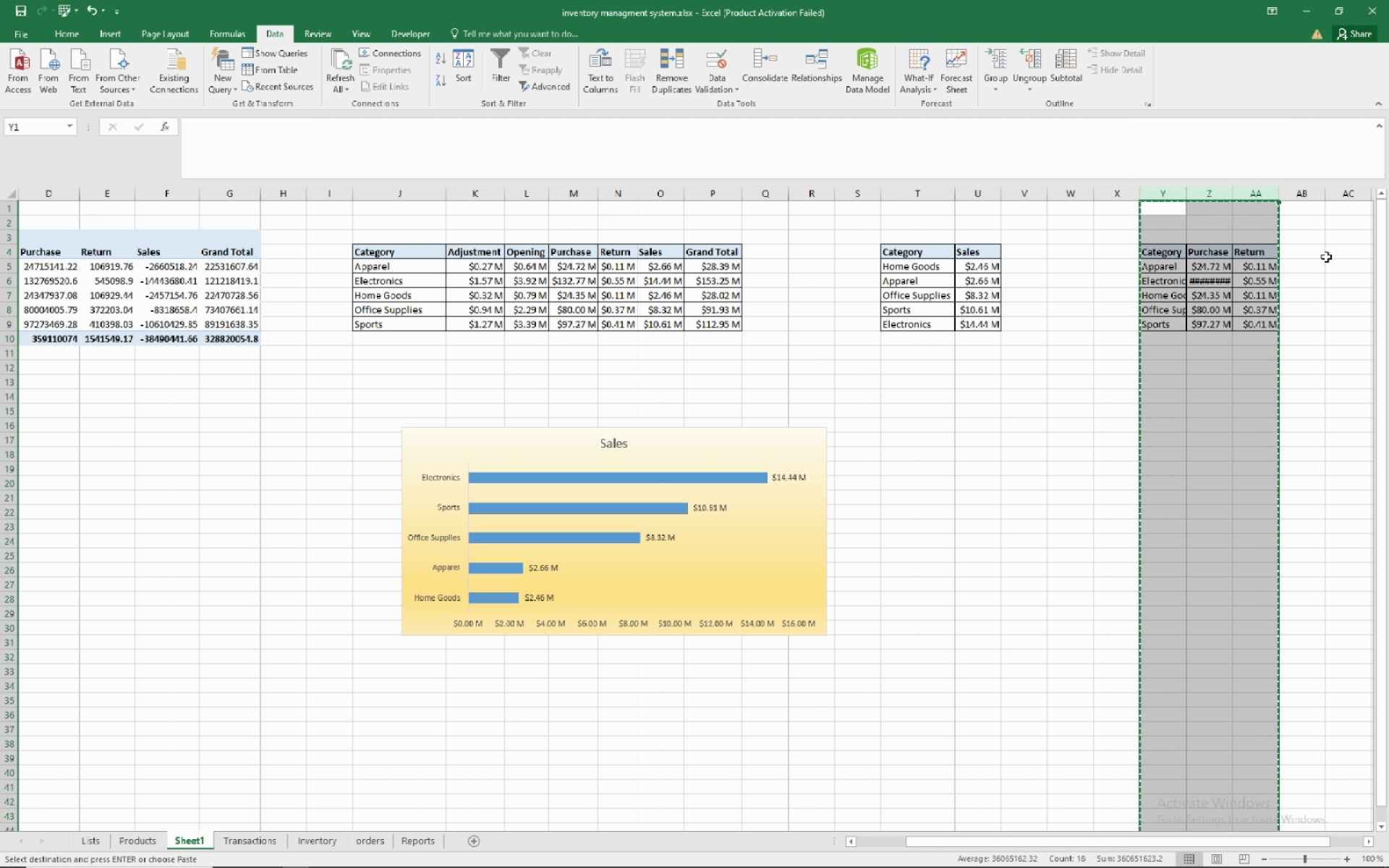 
mouse_move([1322, 258])
 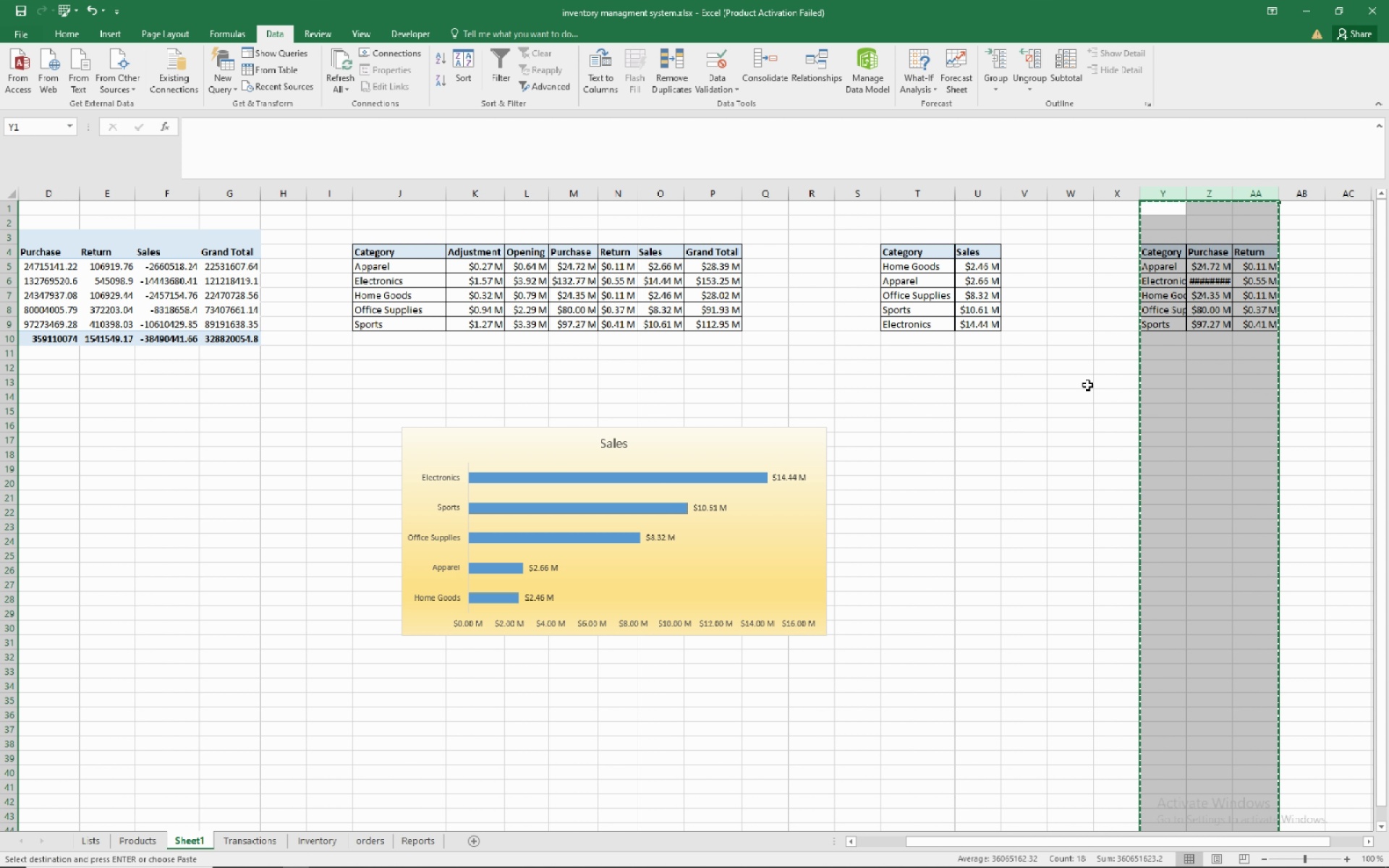 
key(Escape)
 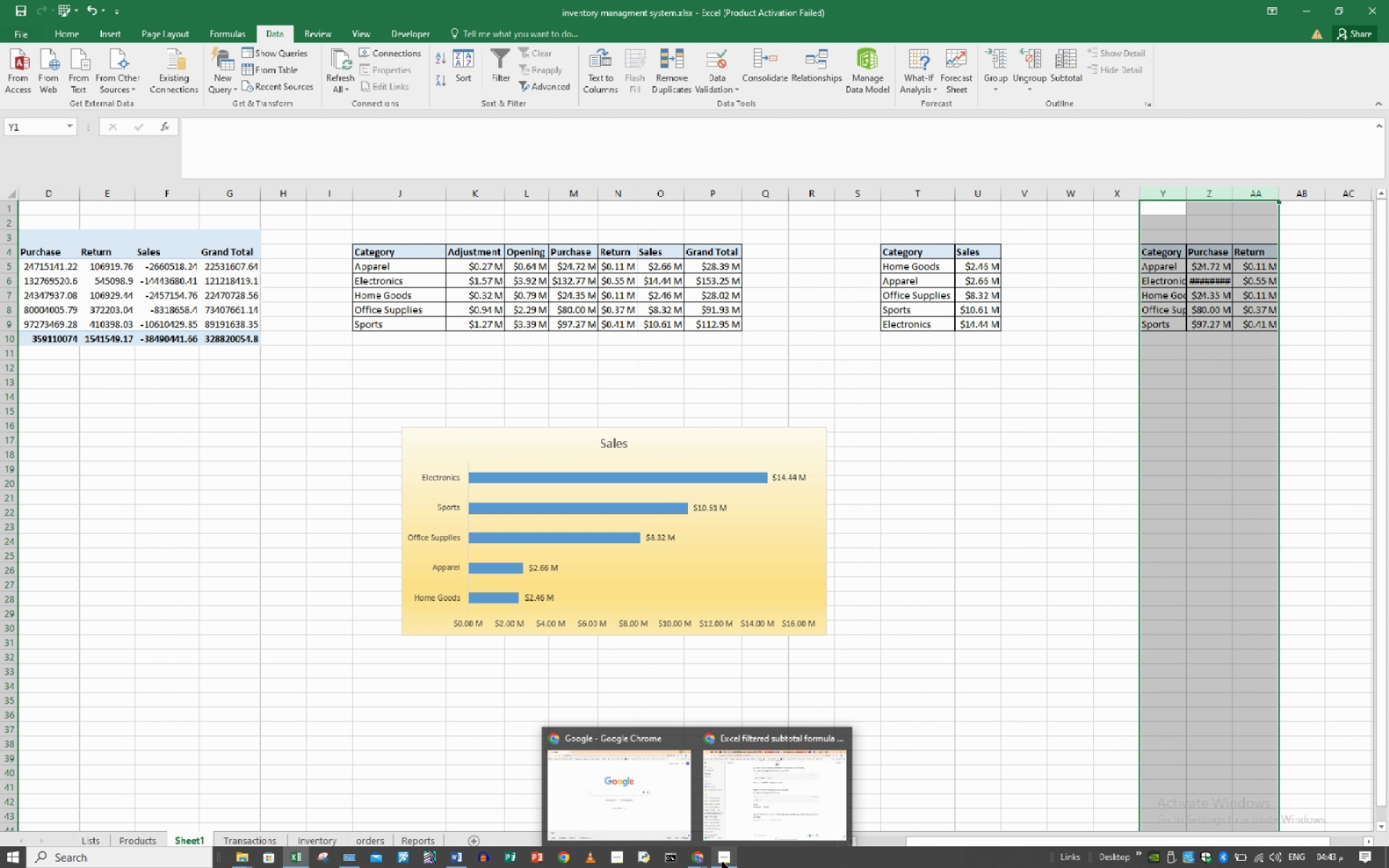 